 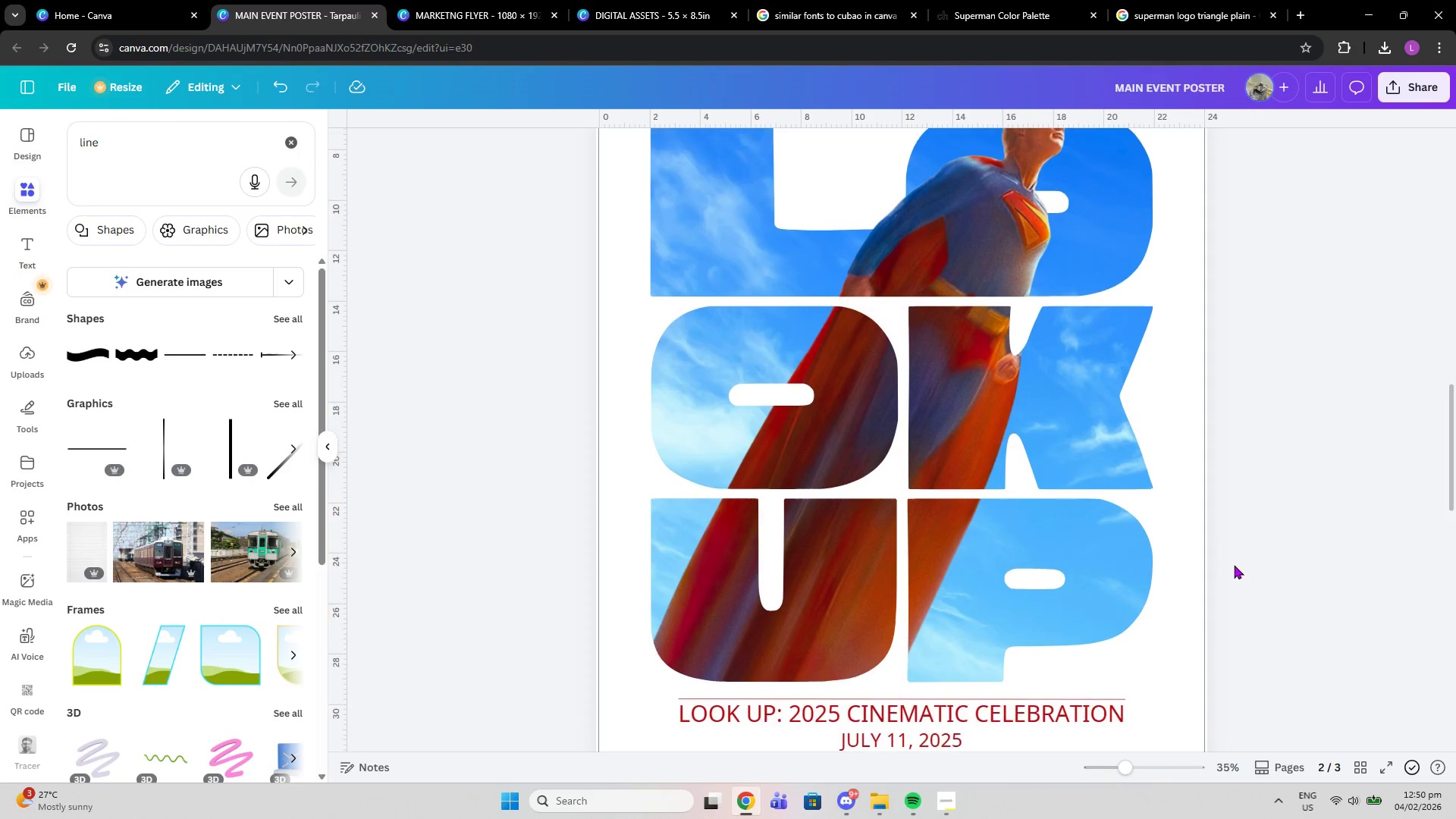 
scroll: coordinate [1223, 582], scroll_direction: down, amount: 3.0
 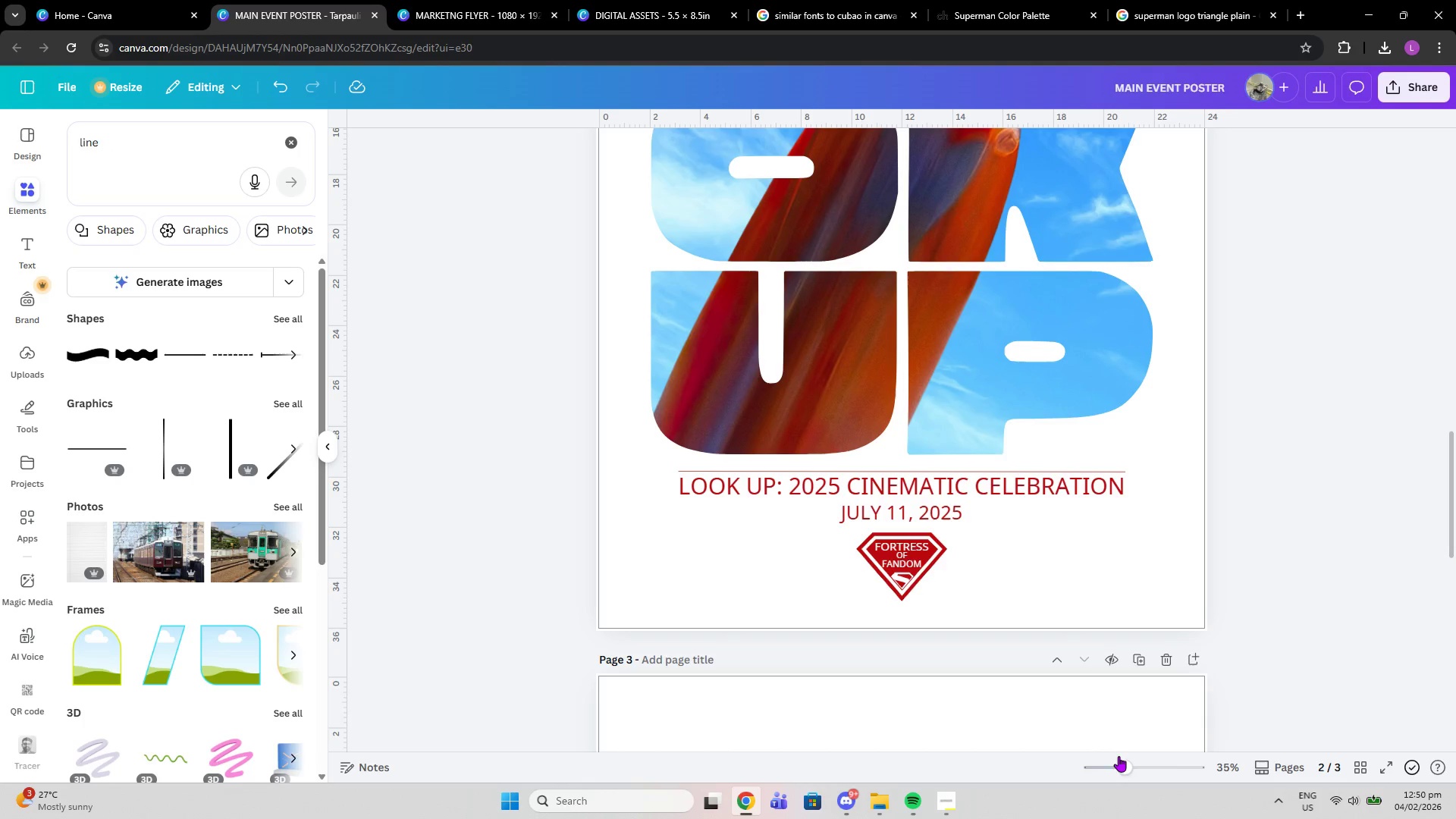 
left_click_drag(start_coordinate=[1123, 764], to_coordinate=[1119, 764])
 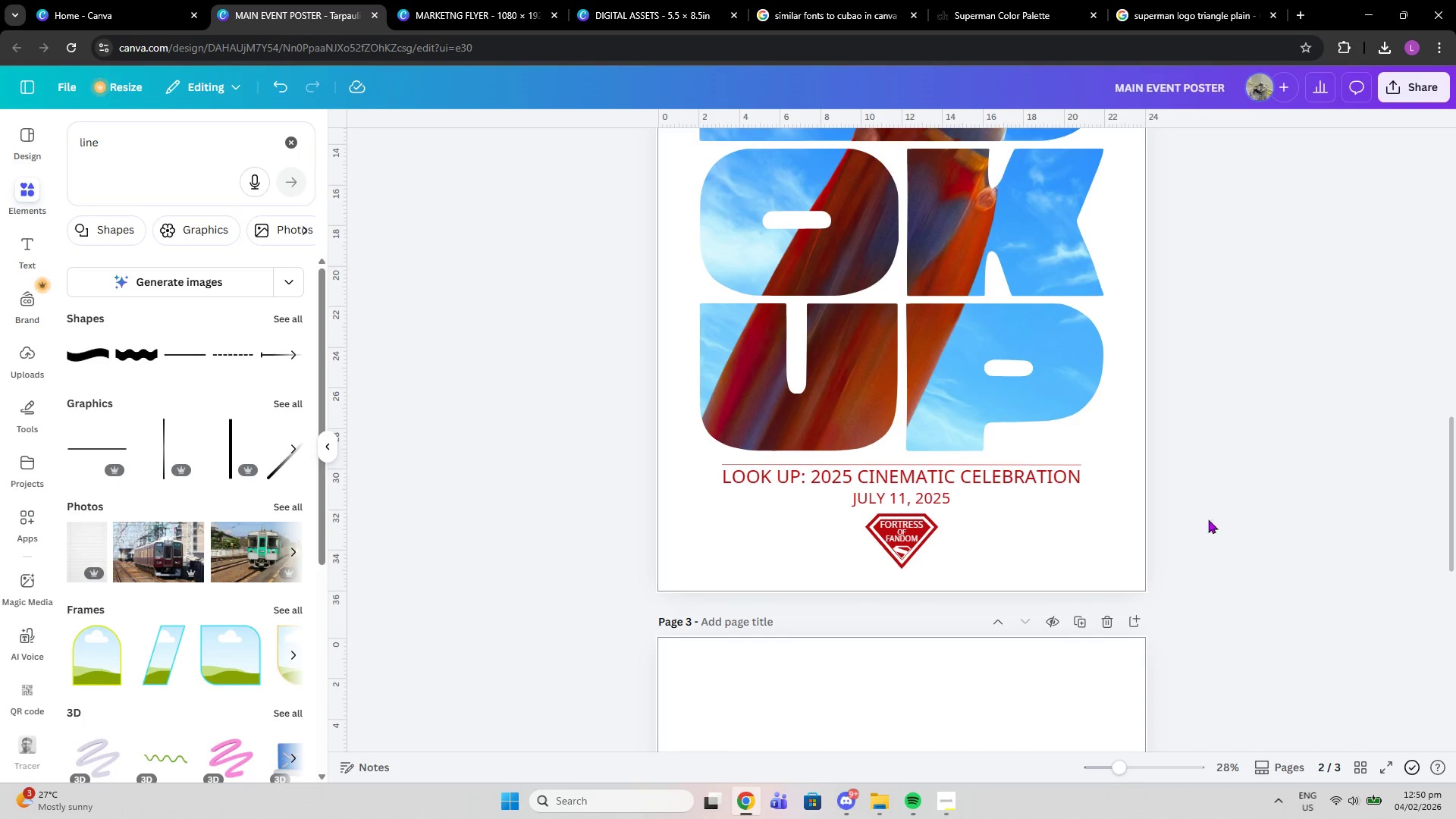 
scroll: coordinate [1194, 524], scroll_direction: up, amount: 3.0
 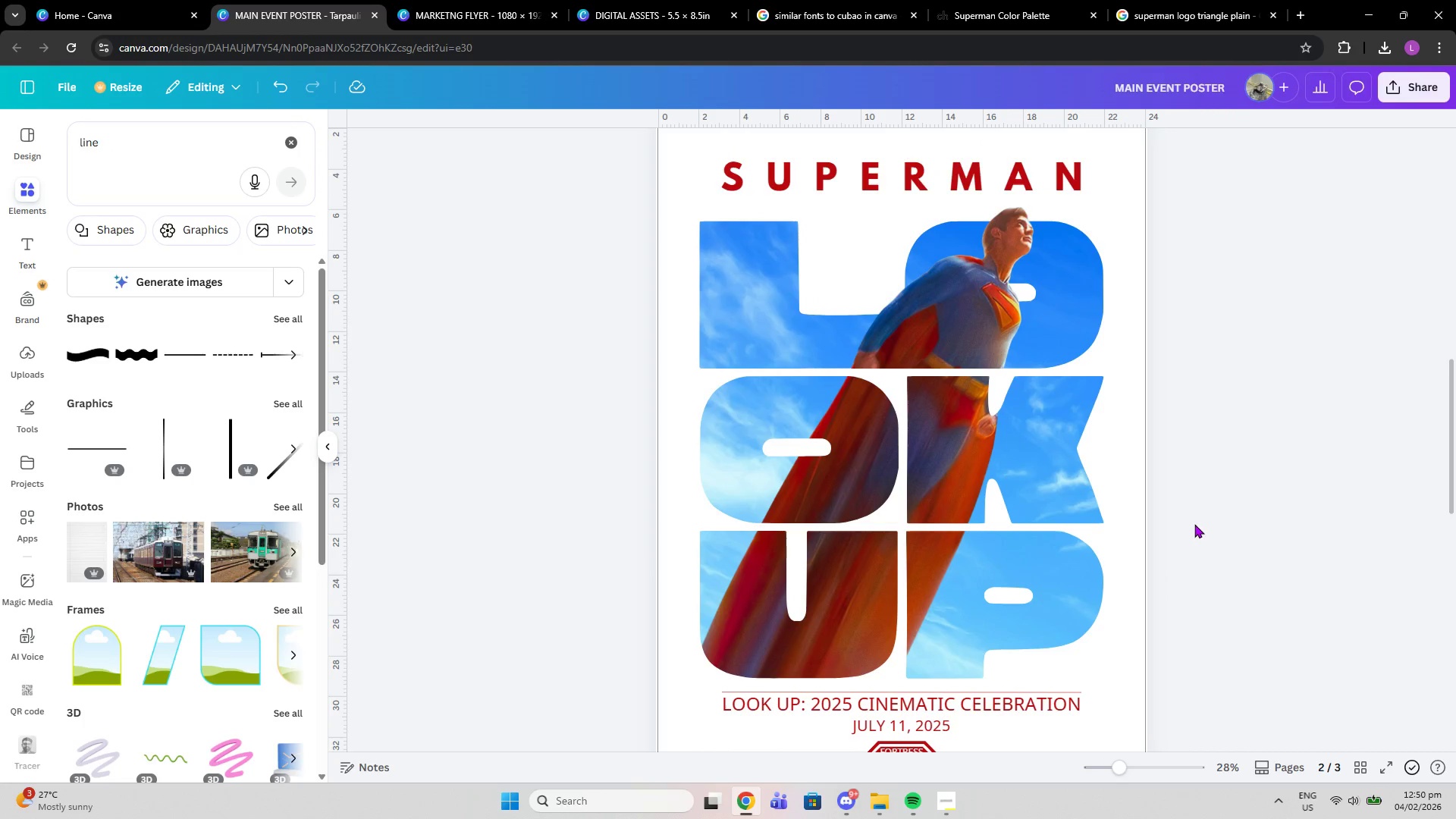 
scroll: coordinate [1194, 524], scroll_direction: down, amount: 1.0
 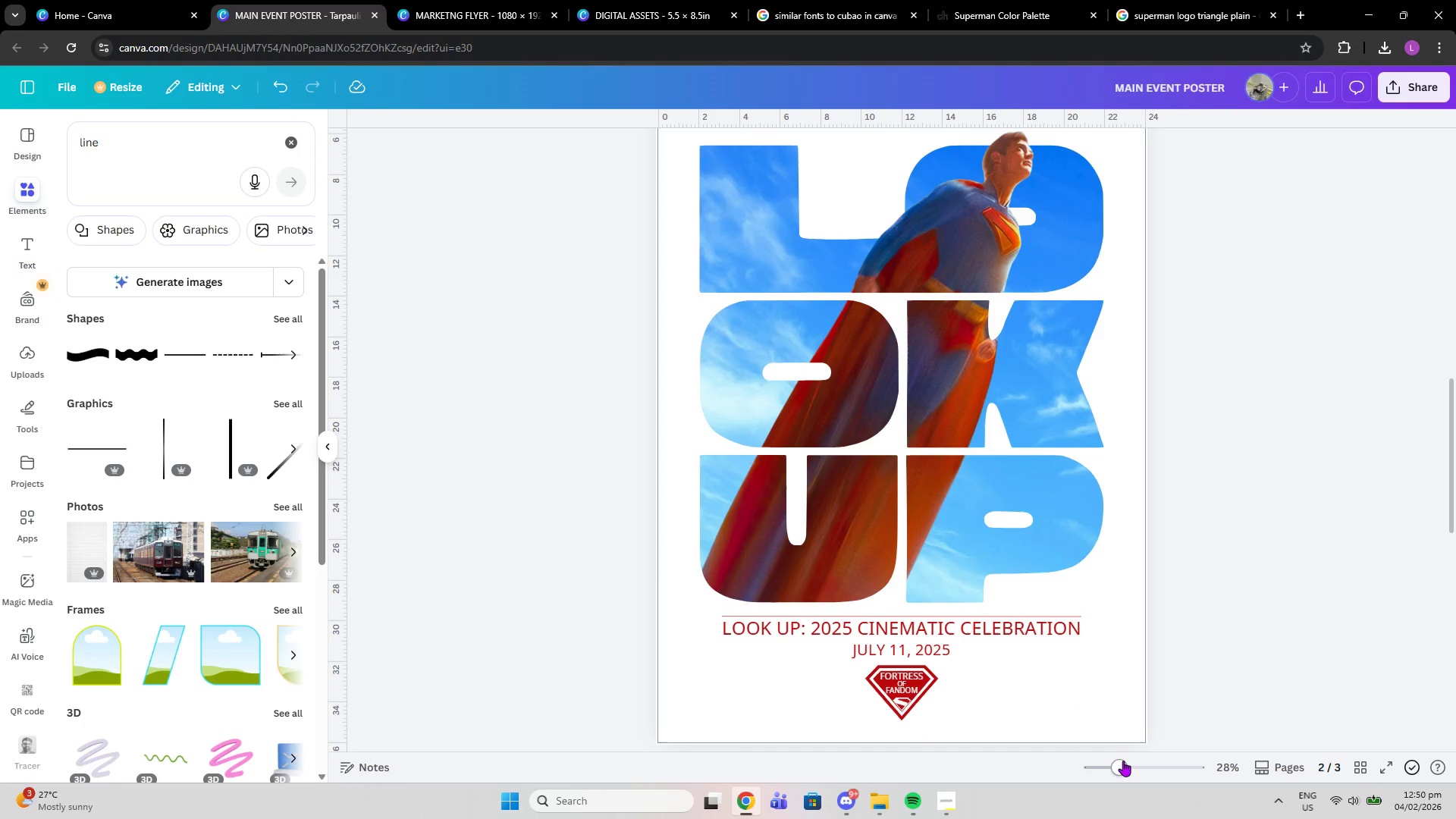 
left_click_drag(start_coordinate=[1123, 761], to_coordinate=[1114, 759])
 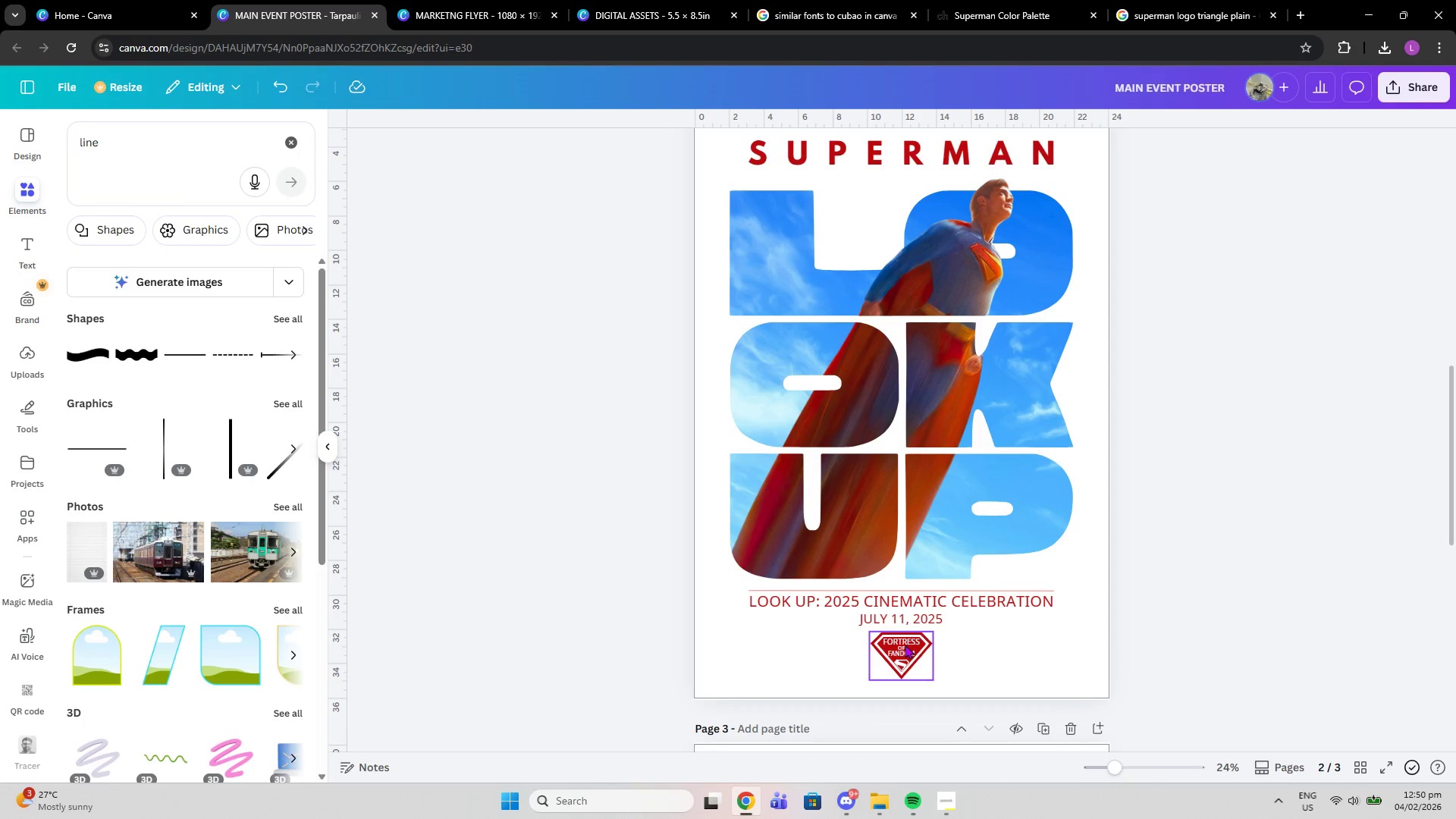 
left_click_drag(start_coordinate=[905, 645], to_coordinate=[901, 582])
 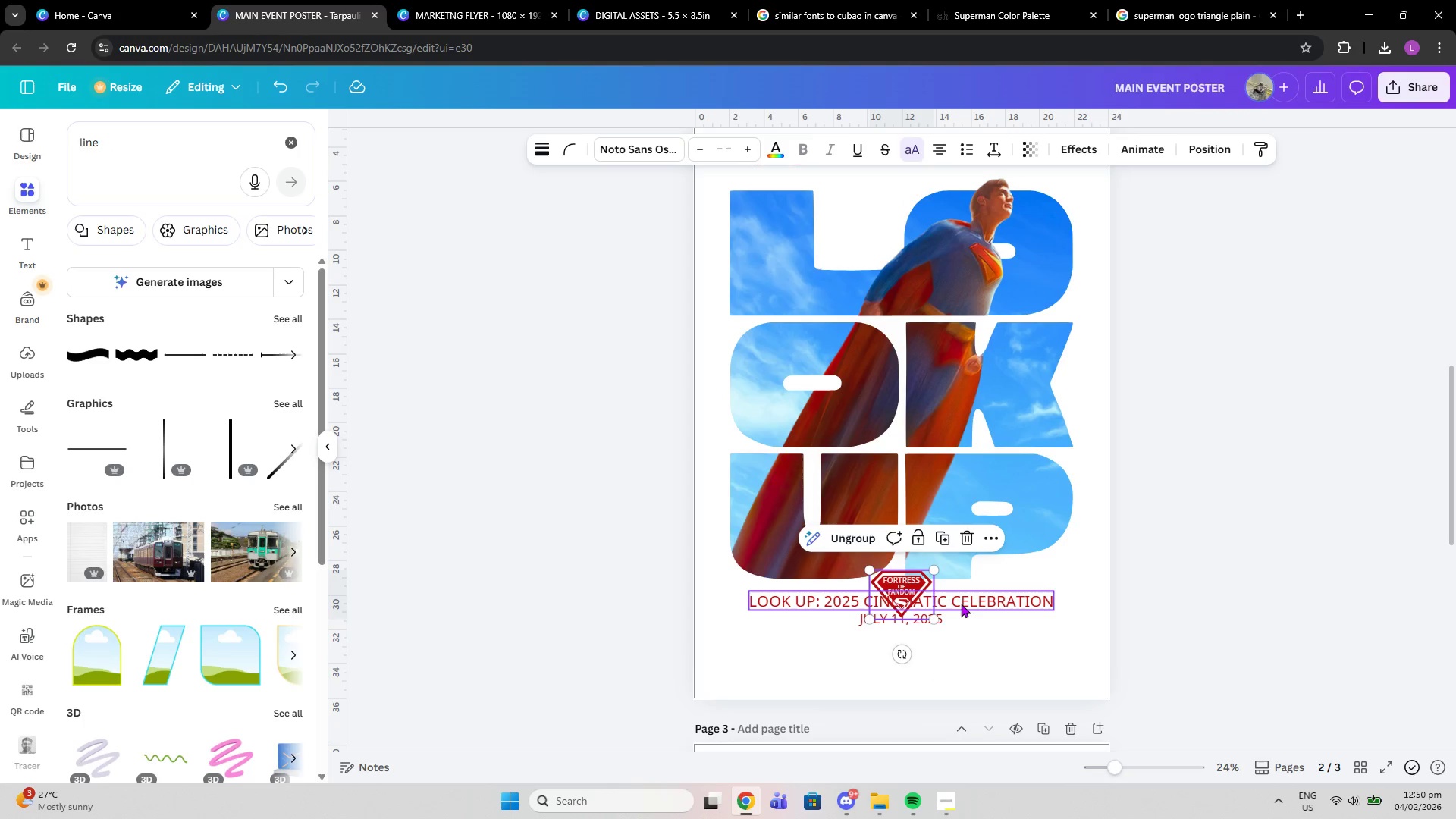 
left_click_drag(start_coordinate=[961, 604], to_coordinate=[962, 654])
 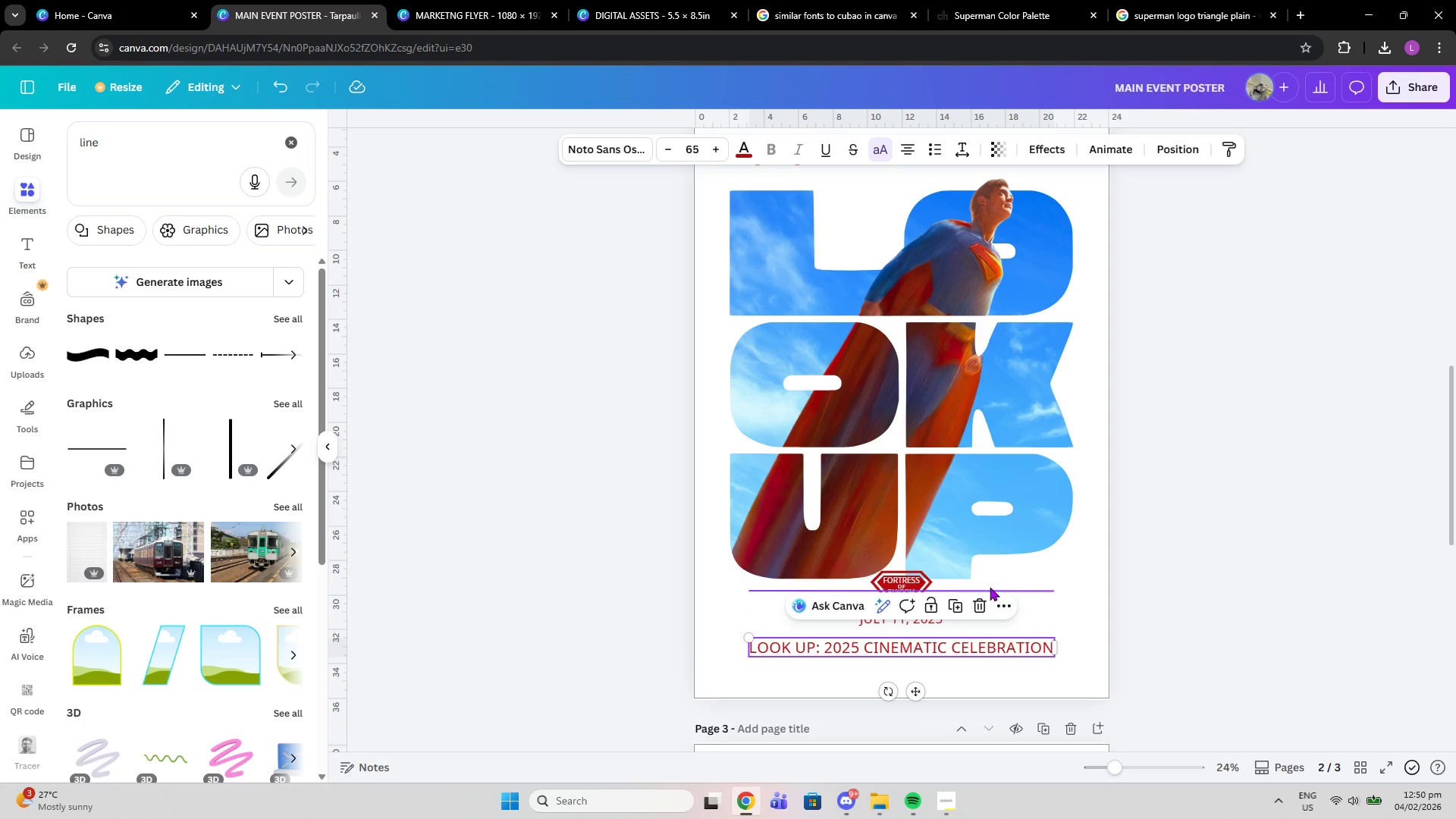 
left_click([990, 587])
 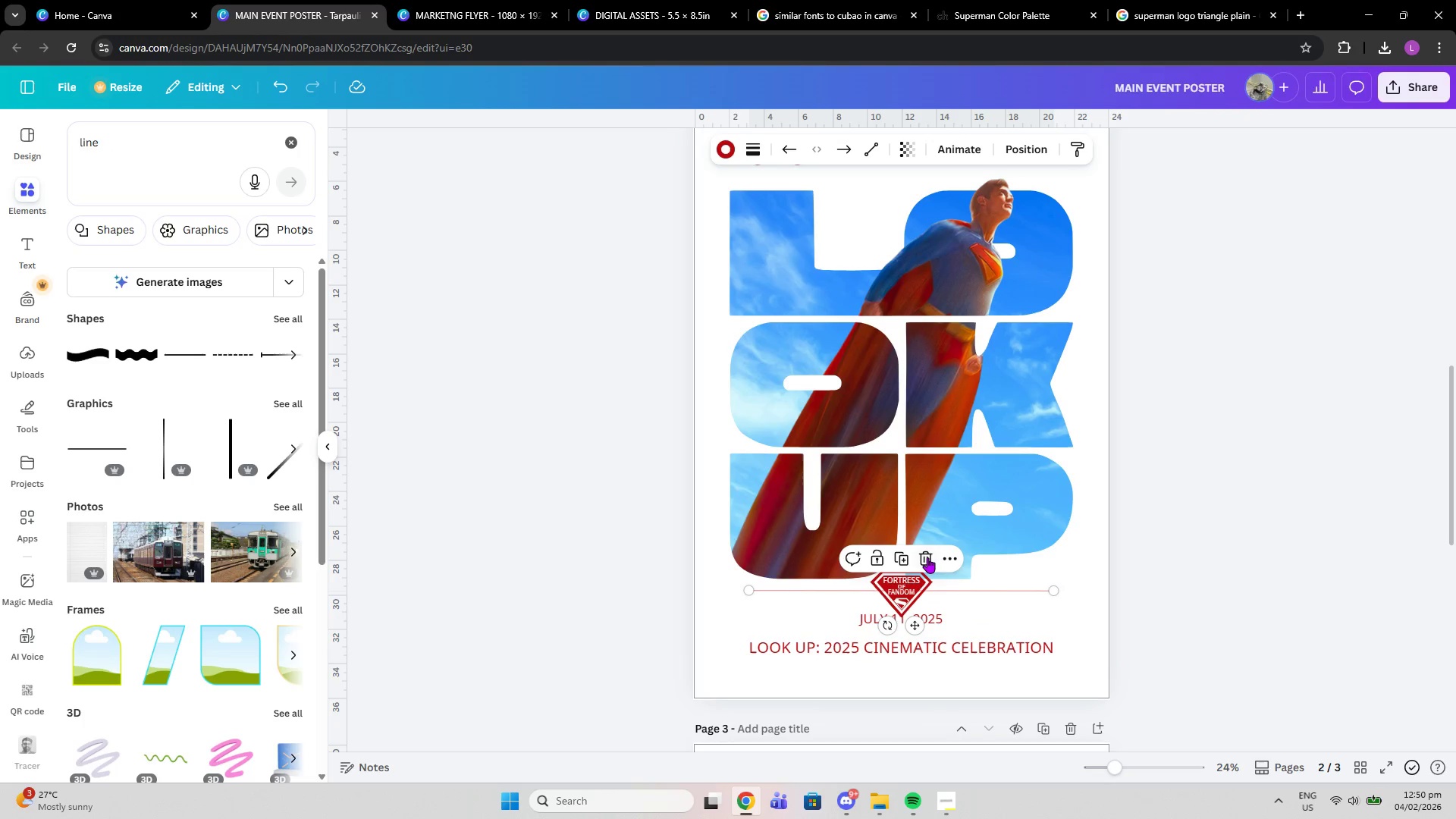 
left_click([927, 557])
 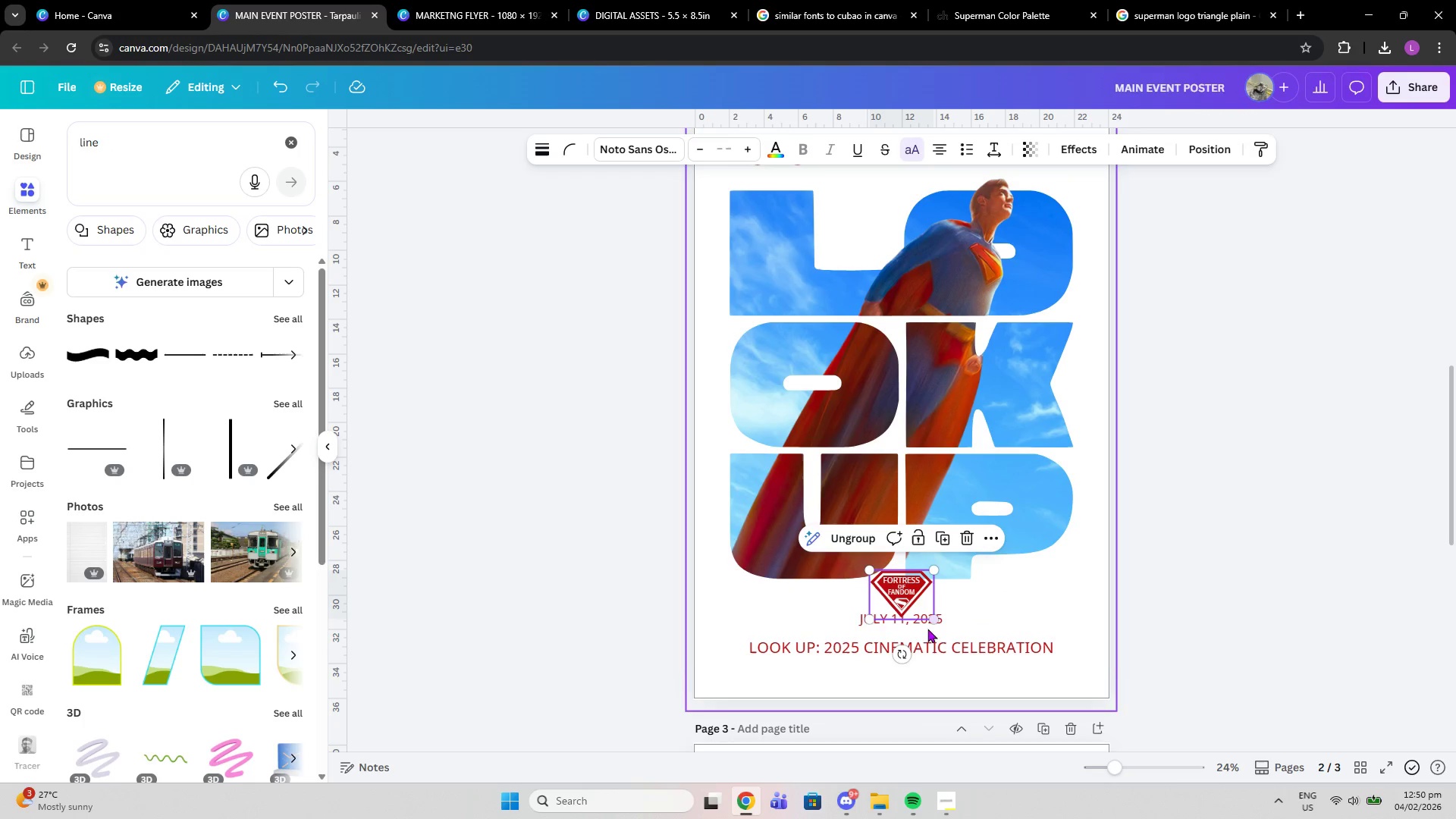 
left_click_drag(start_coordinate=[921, 625], to_coordinate=[921, 674])
 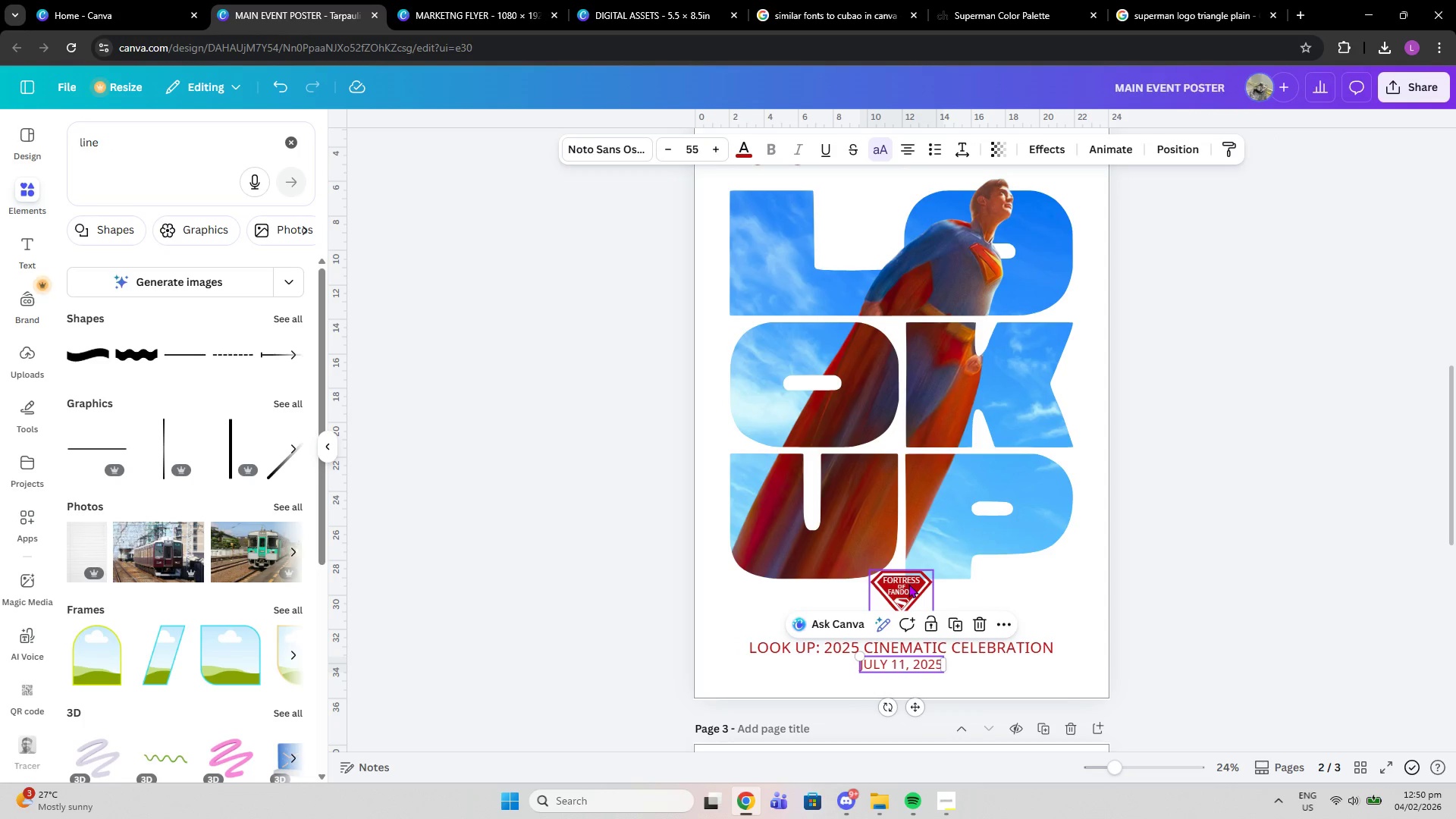 
left_click_drag(start_coordinate=[908, 584], to_coordinate=[905, 595])
 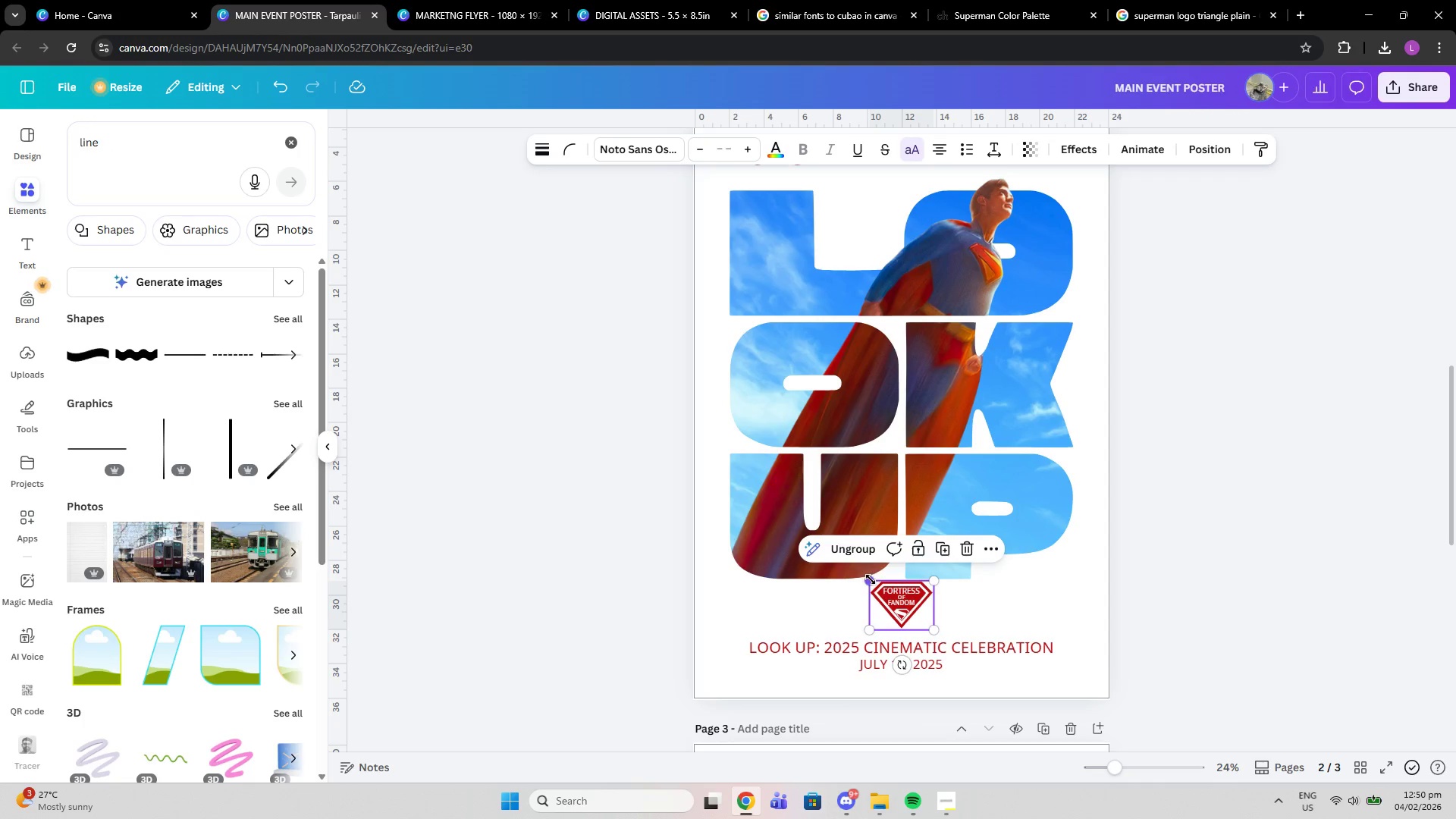 
left_click_drag(start_coordinate=[871, 579], to_coordinate=[874, 585])
 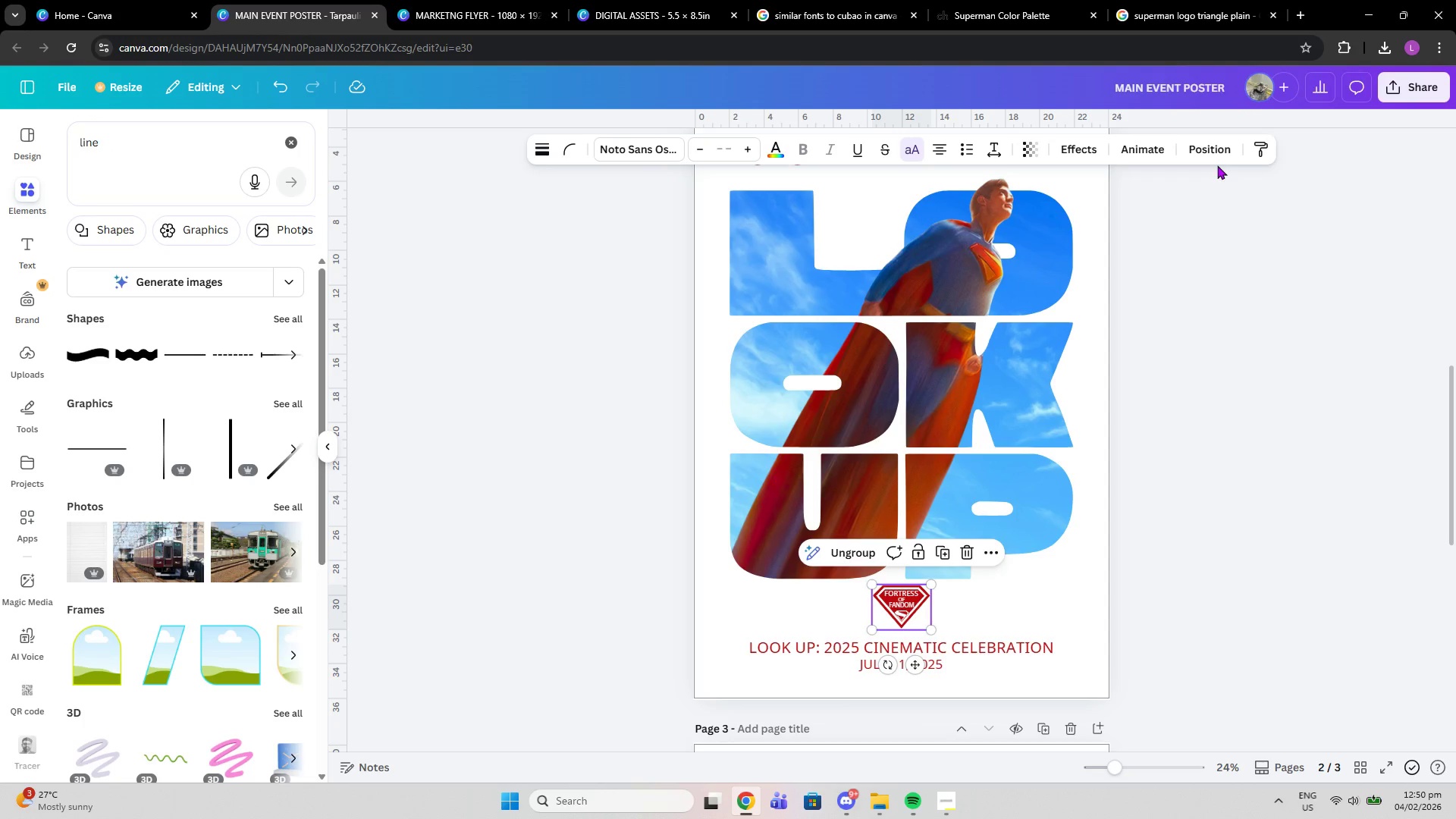 
double_click([1213, 158])
 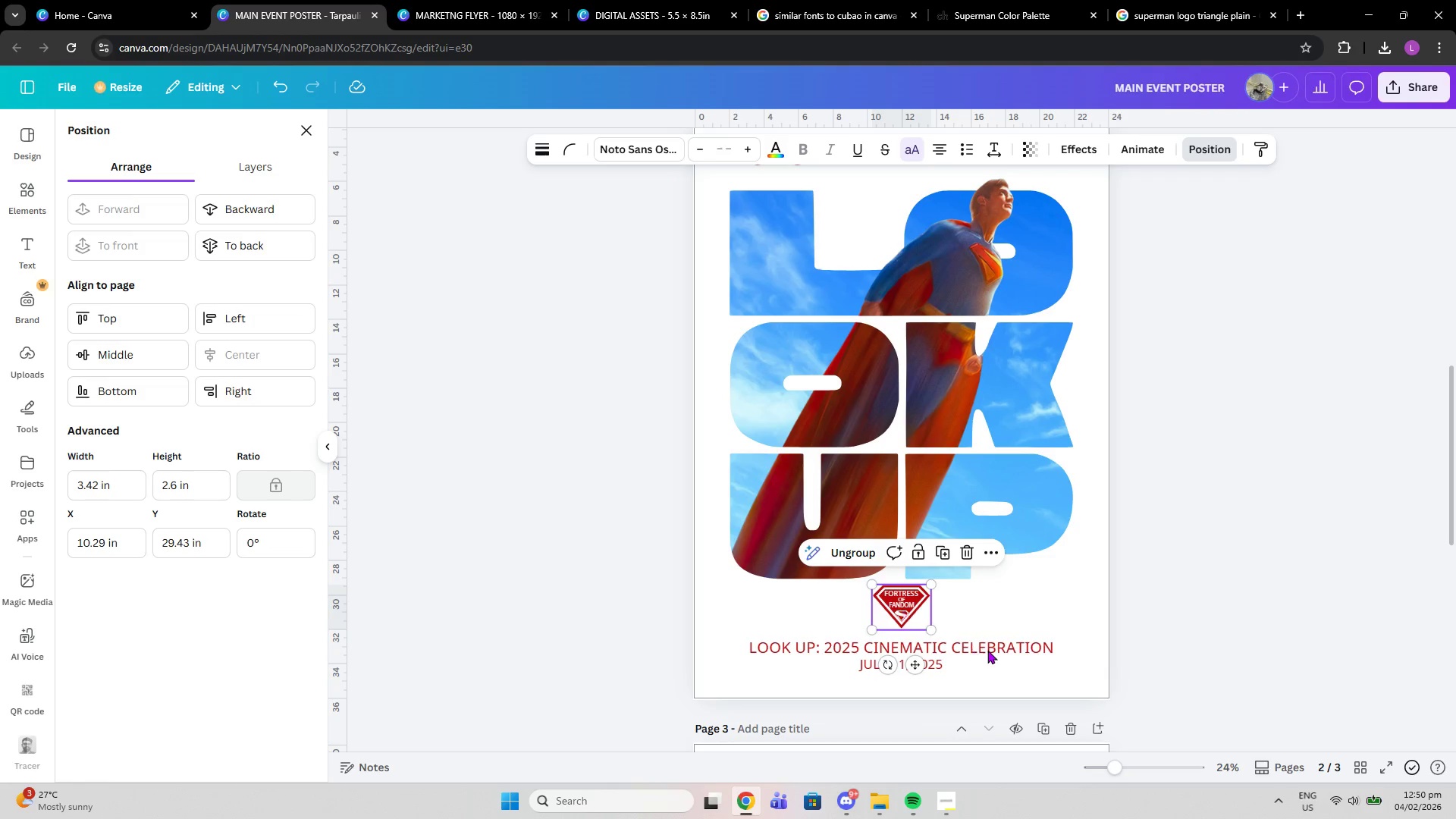 
wait(7.69)
 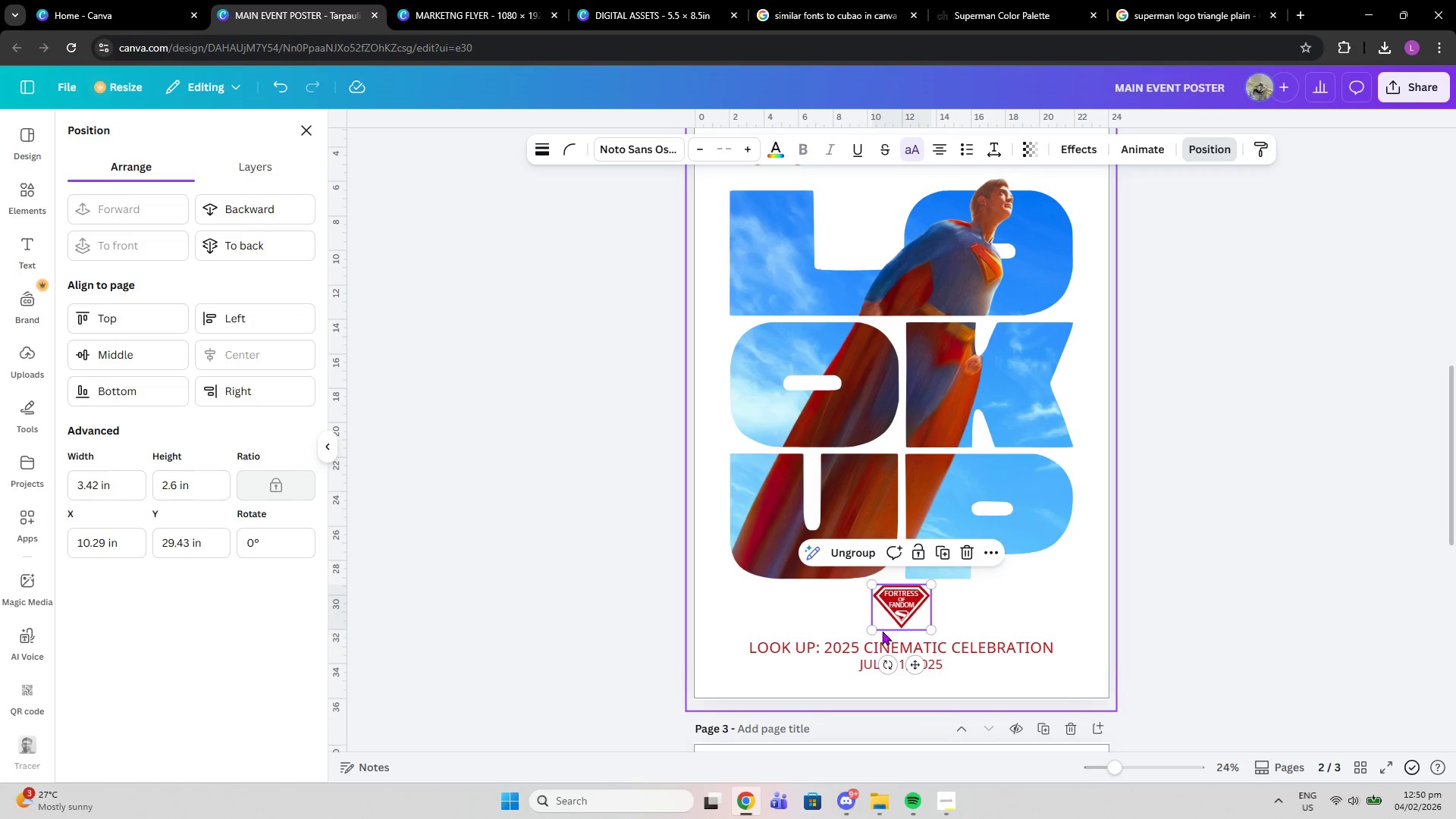 
left_click_drag(start_coordinate=[906, 610], to_coordinate=[772, 615])
 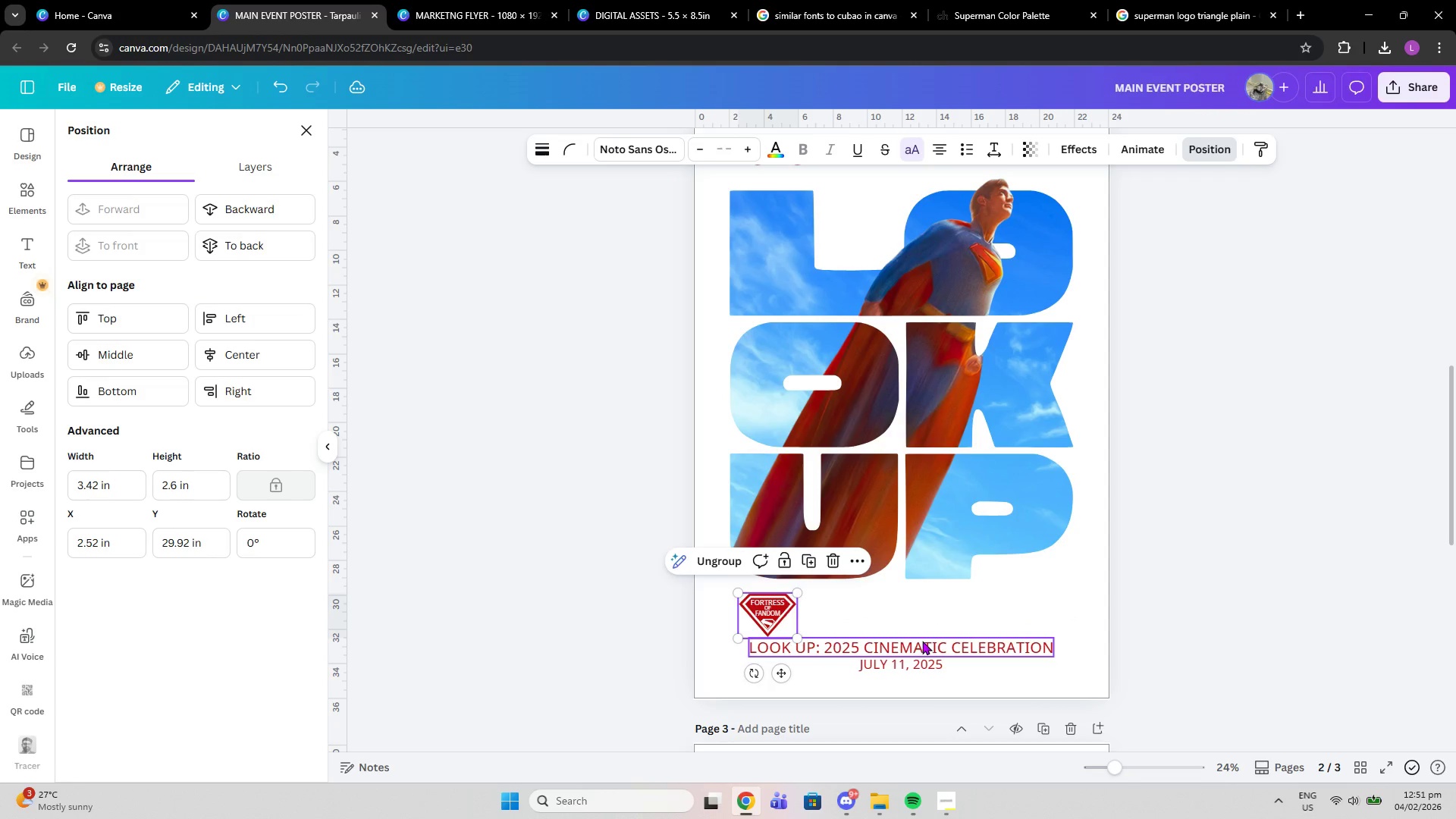 
left_click_drag(start_coordinate=[922, 641], to_coordinate=[929, 595])
 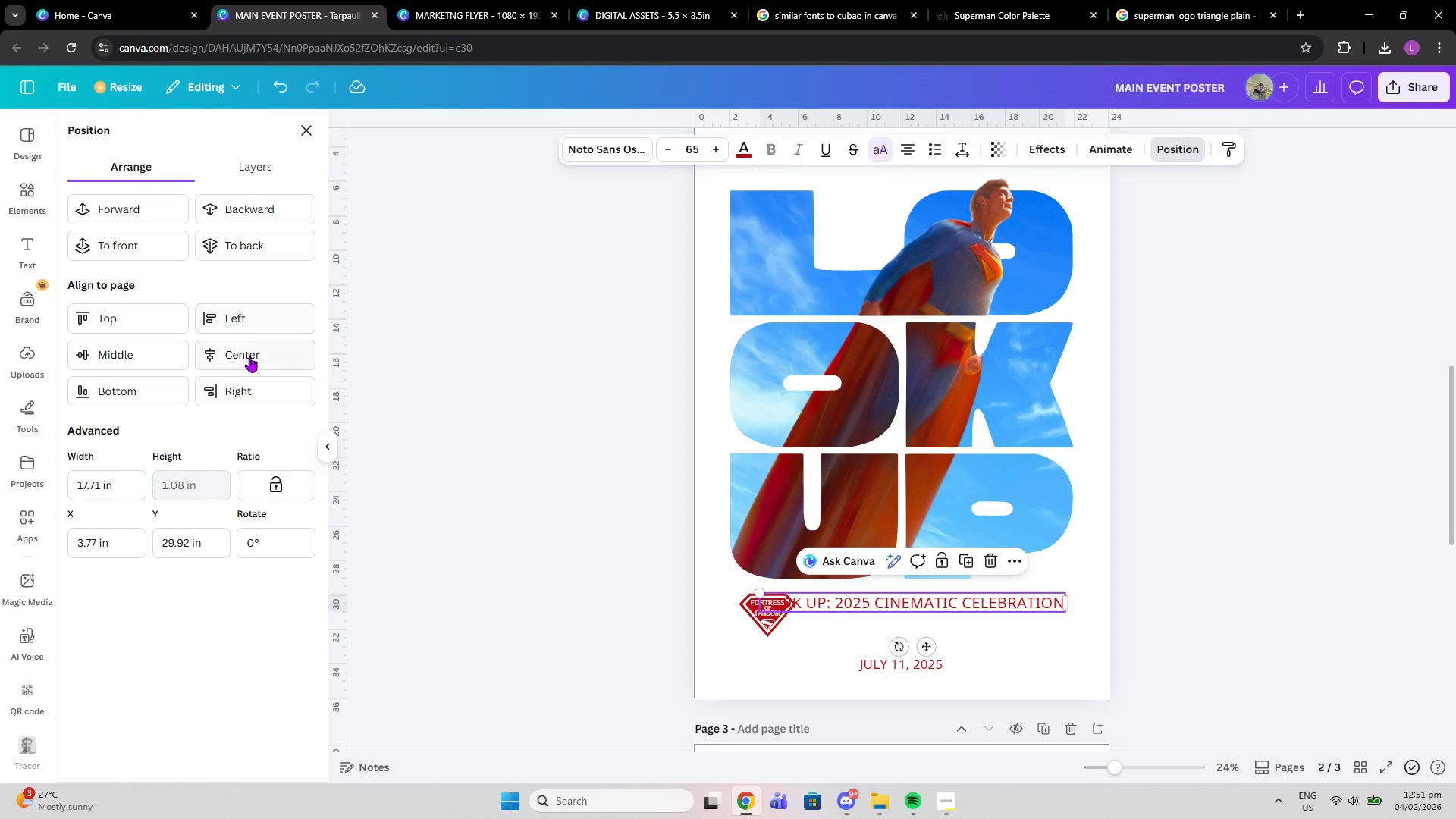 
left_click([249, 356])
 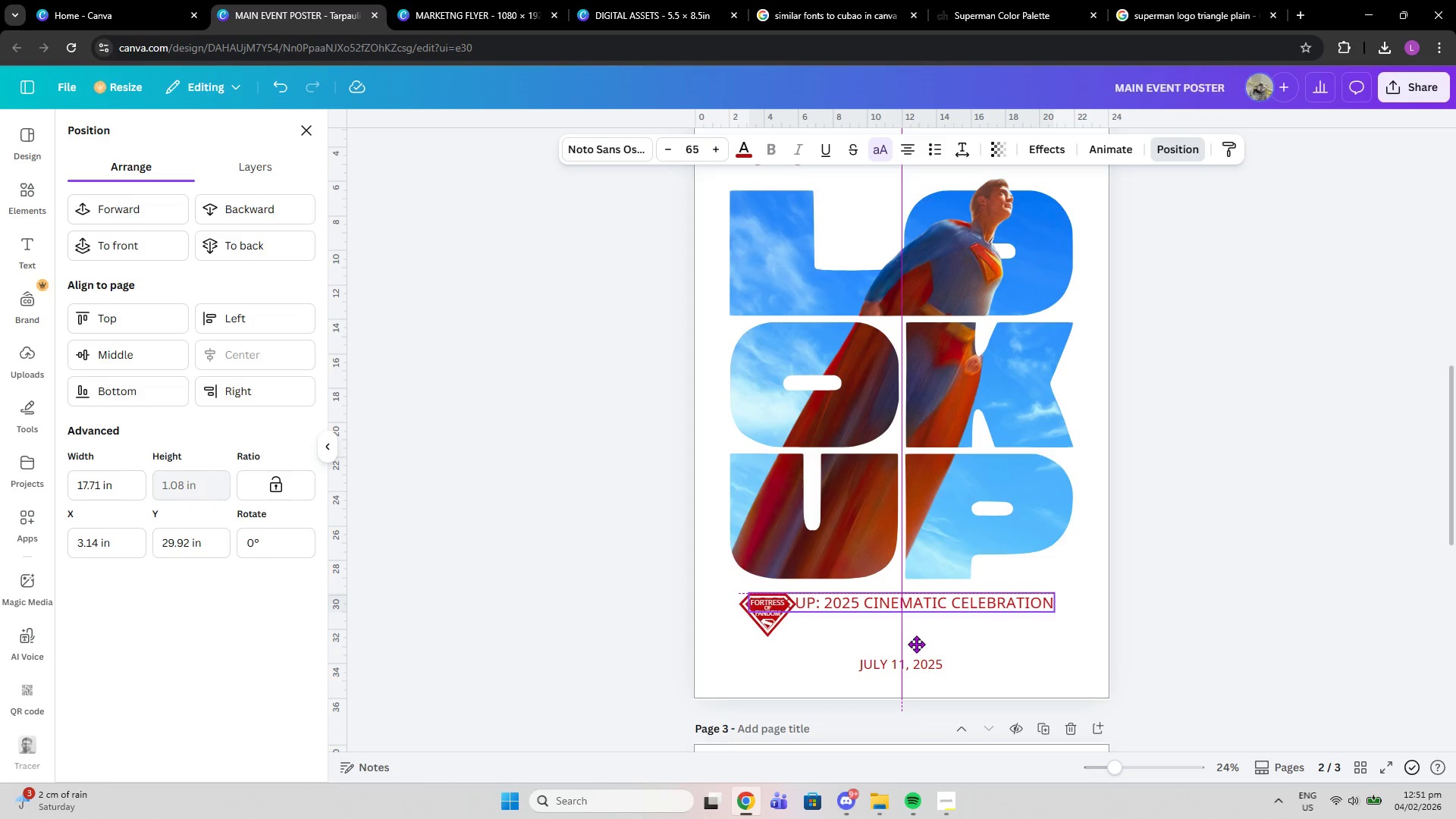 
wait(5.06)
 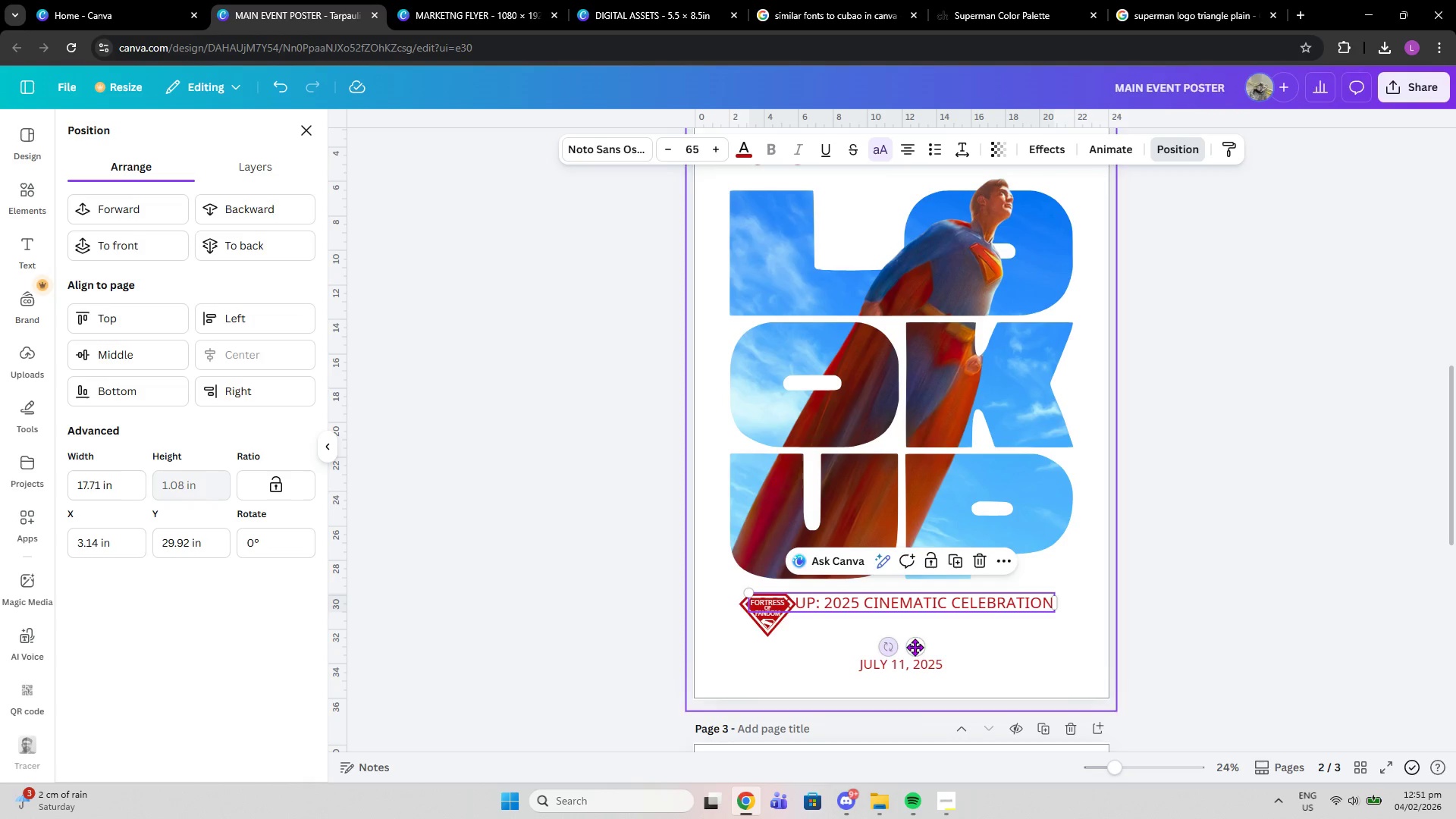 
left_click([921, 664])
 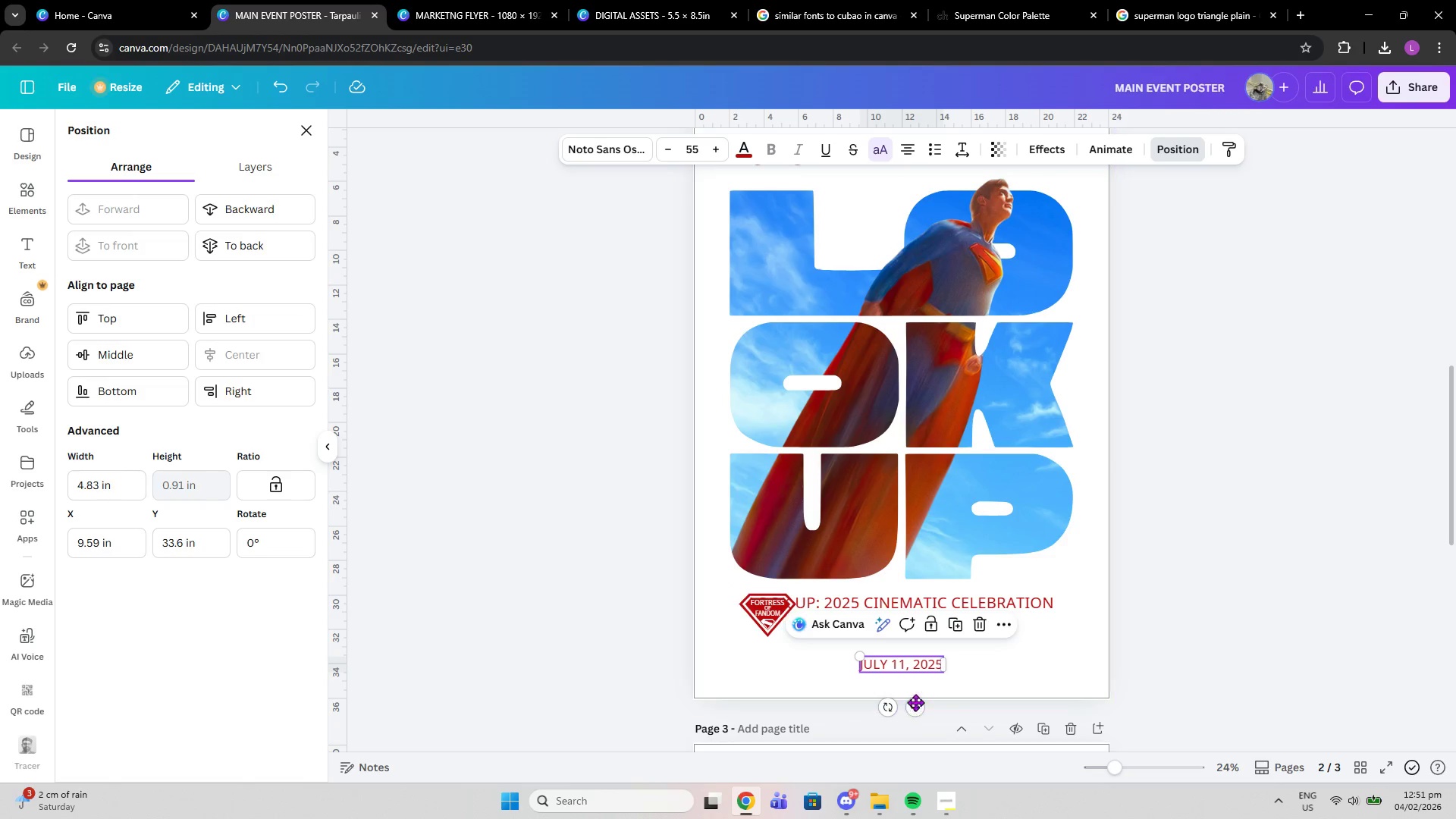 
left_click_drag(start_coordinate=[919, 707], to_coordinate=[919, 665])
 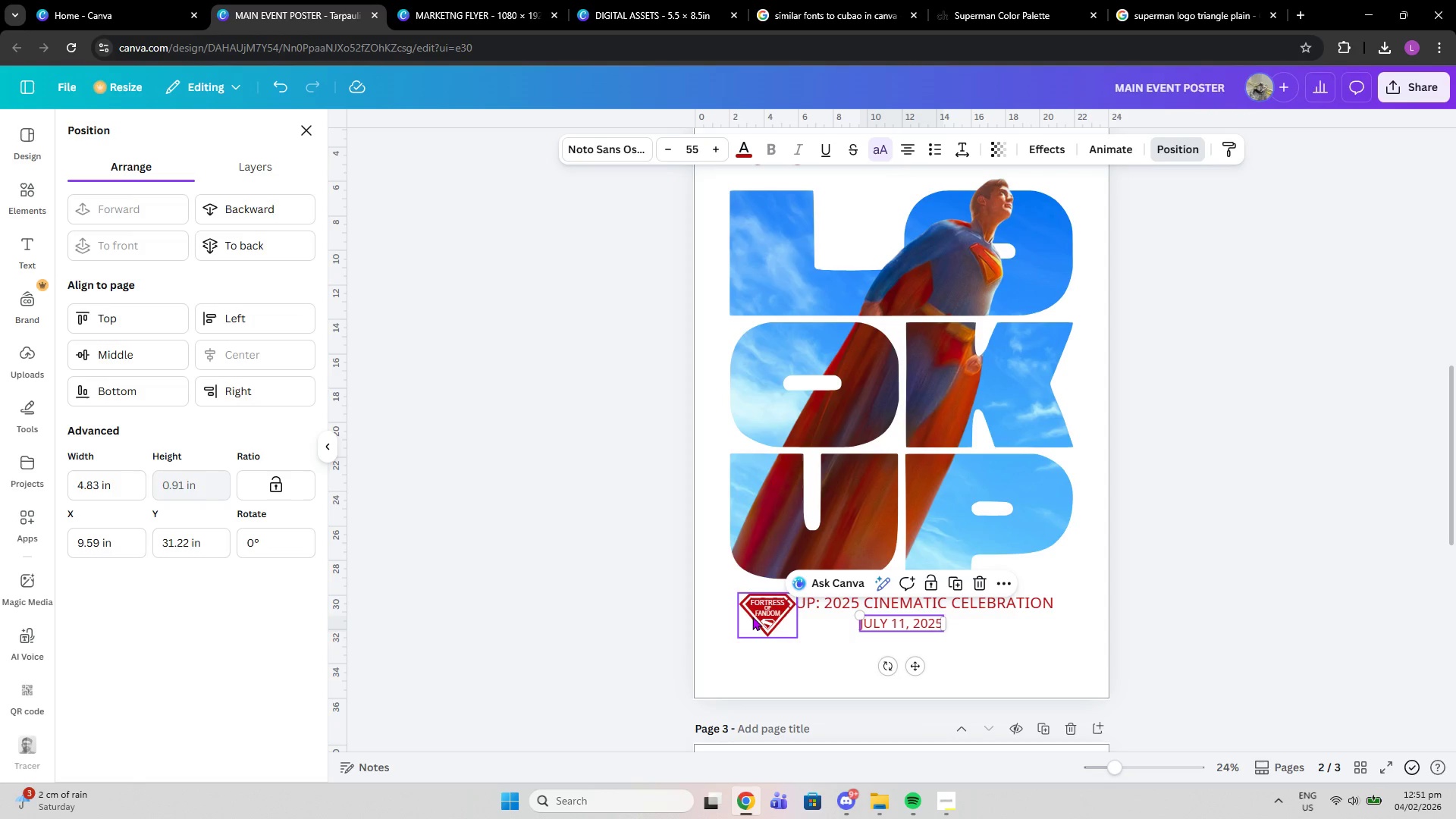 
left_click_drag(start_coordinate=[752, 617], to_coordinate=[885, 668])
 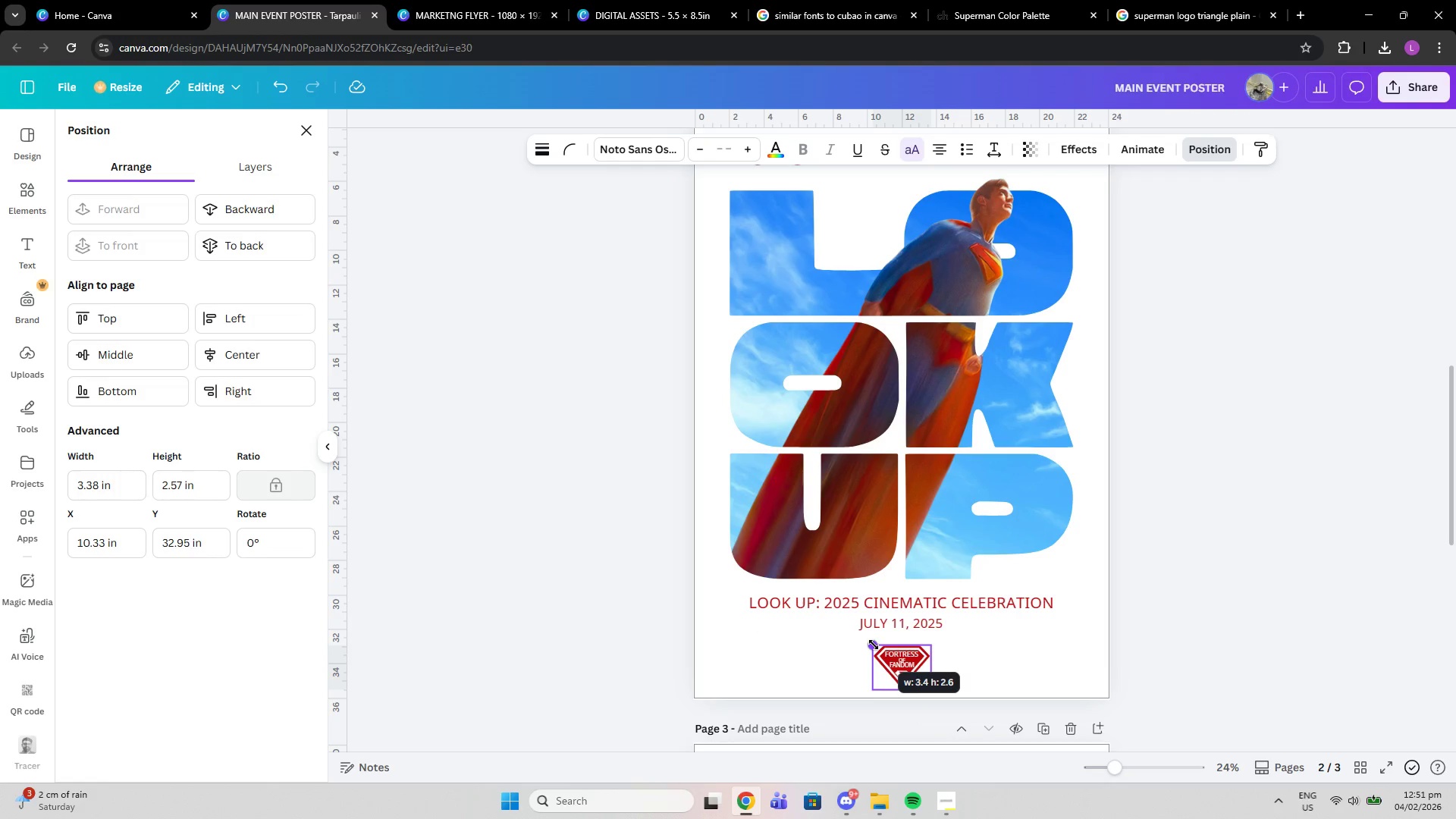 
left_click([258, 352])
 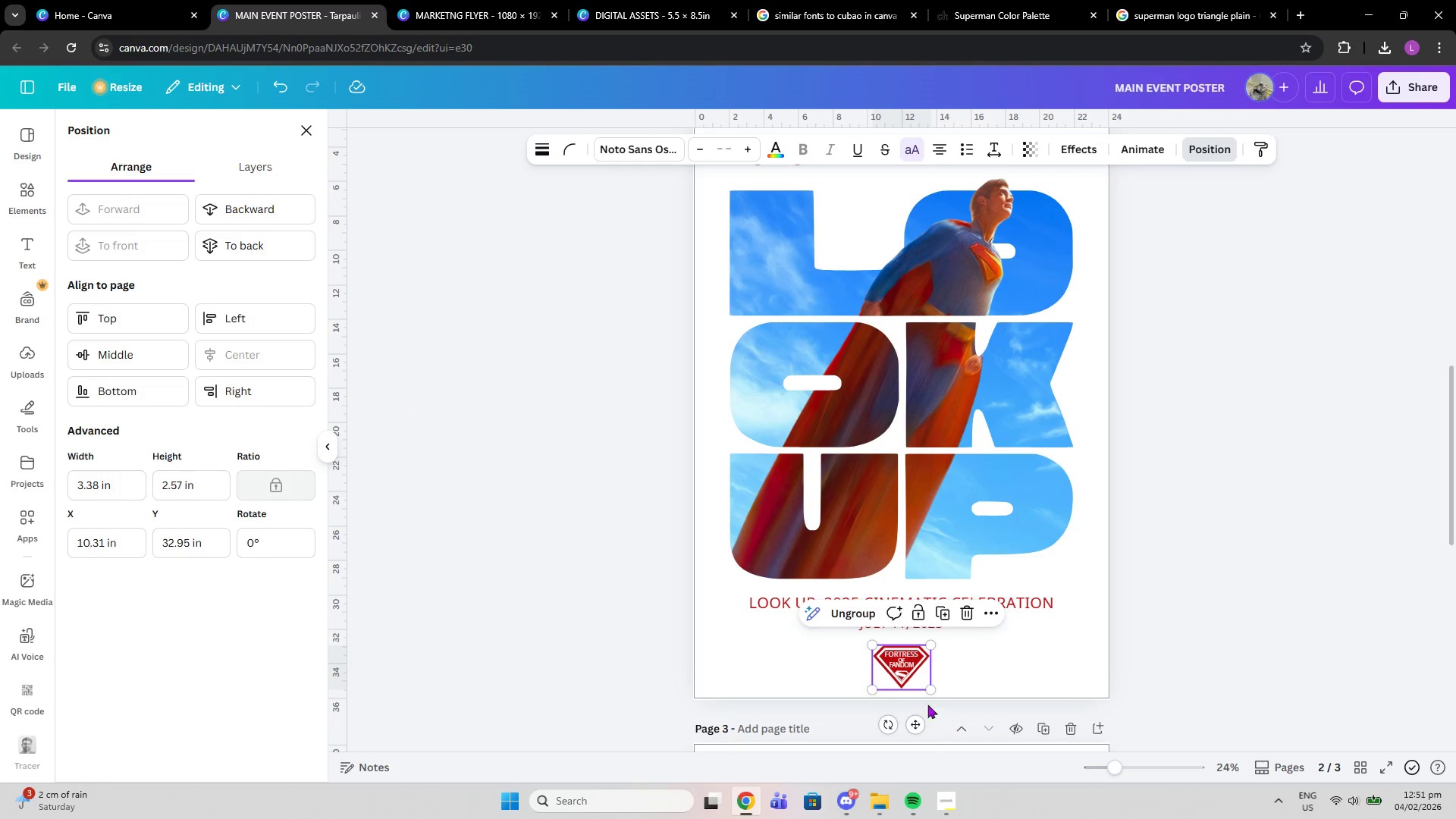 
left_click_drag(start_coordinate=[903, 677], to_coordinate=[903, 673])
 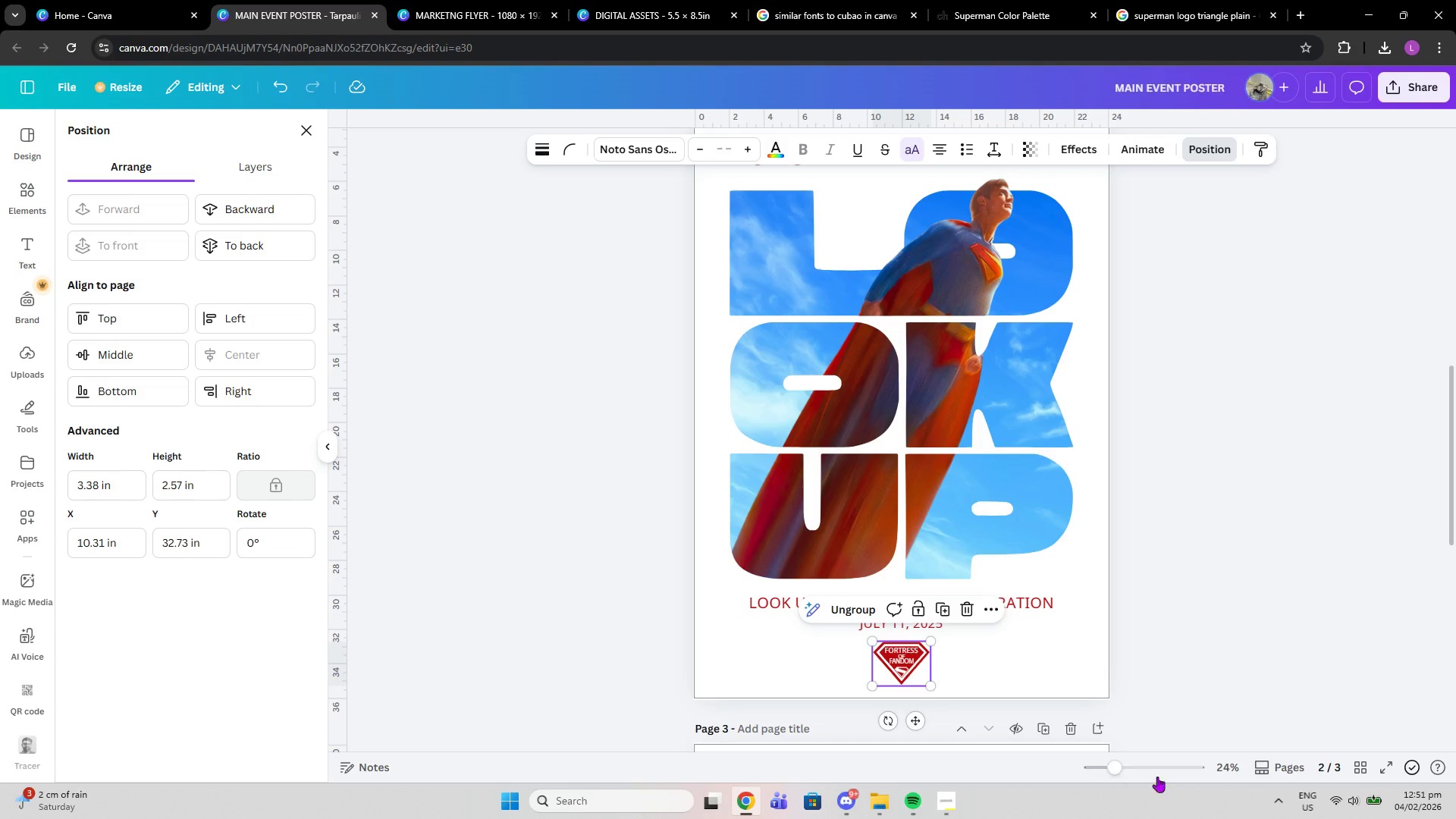 
left_click_drag(start_coordinate=[1122, 761], to_coordinate=[1135, 761])
 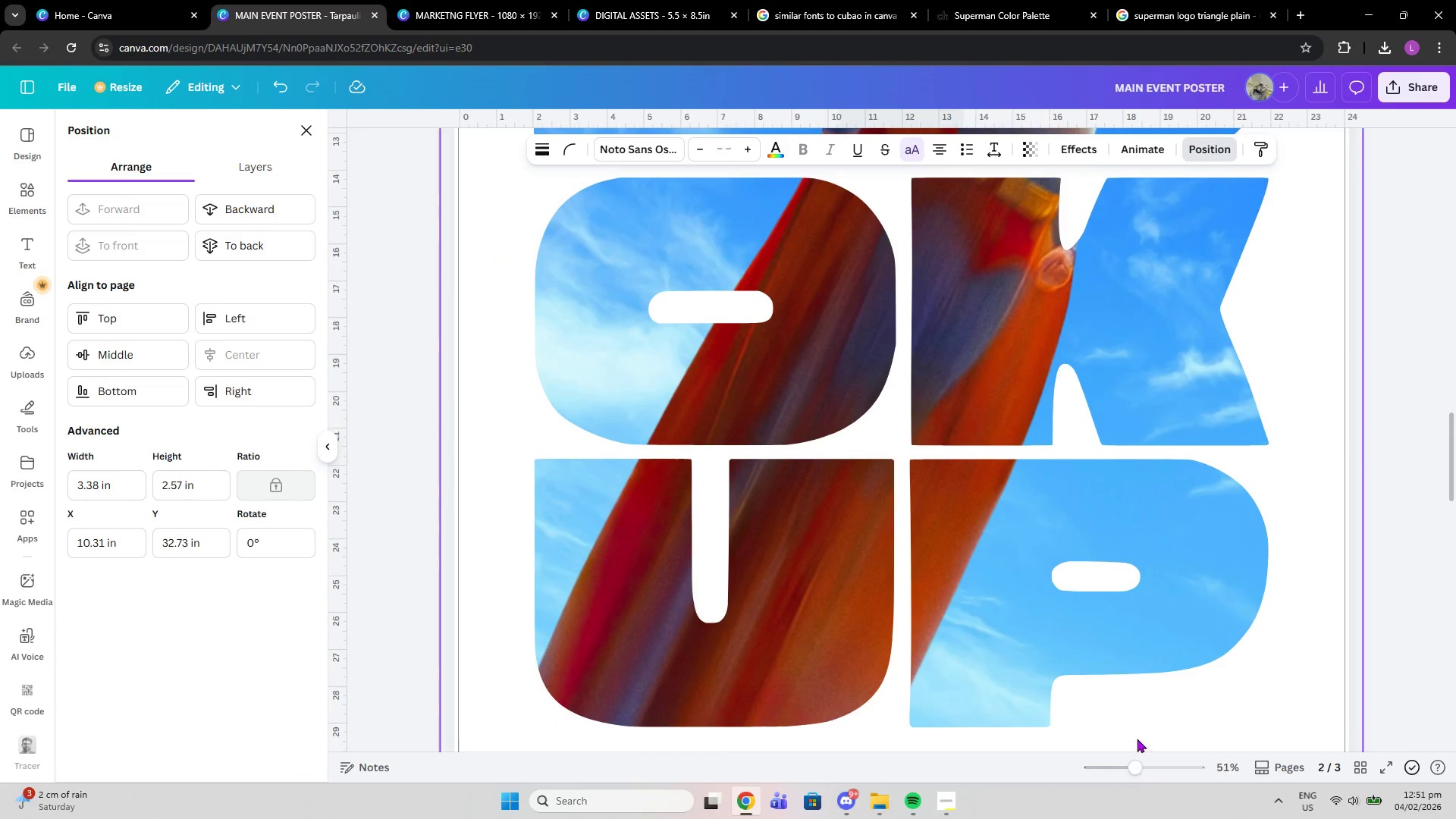 
scroll: coordinate [1137, 739], scroll_direction: down, amount: 3.0
 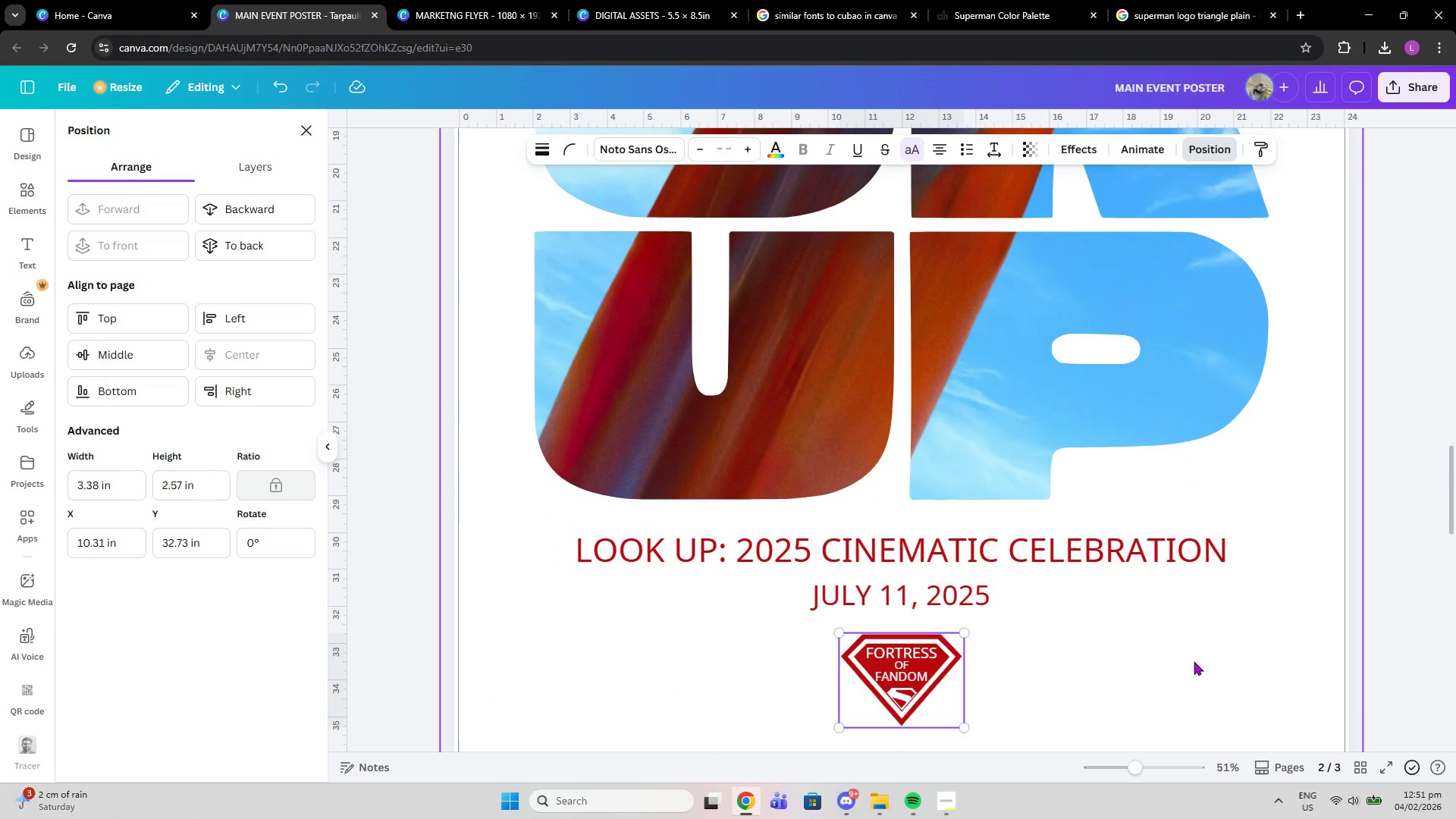 
left_click([1194, 661])
 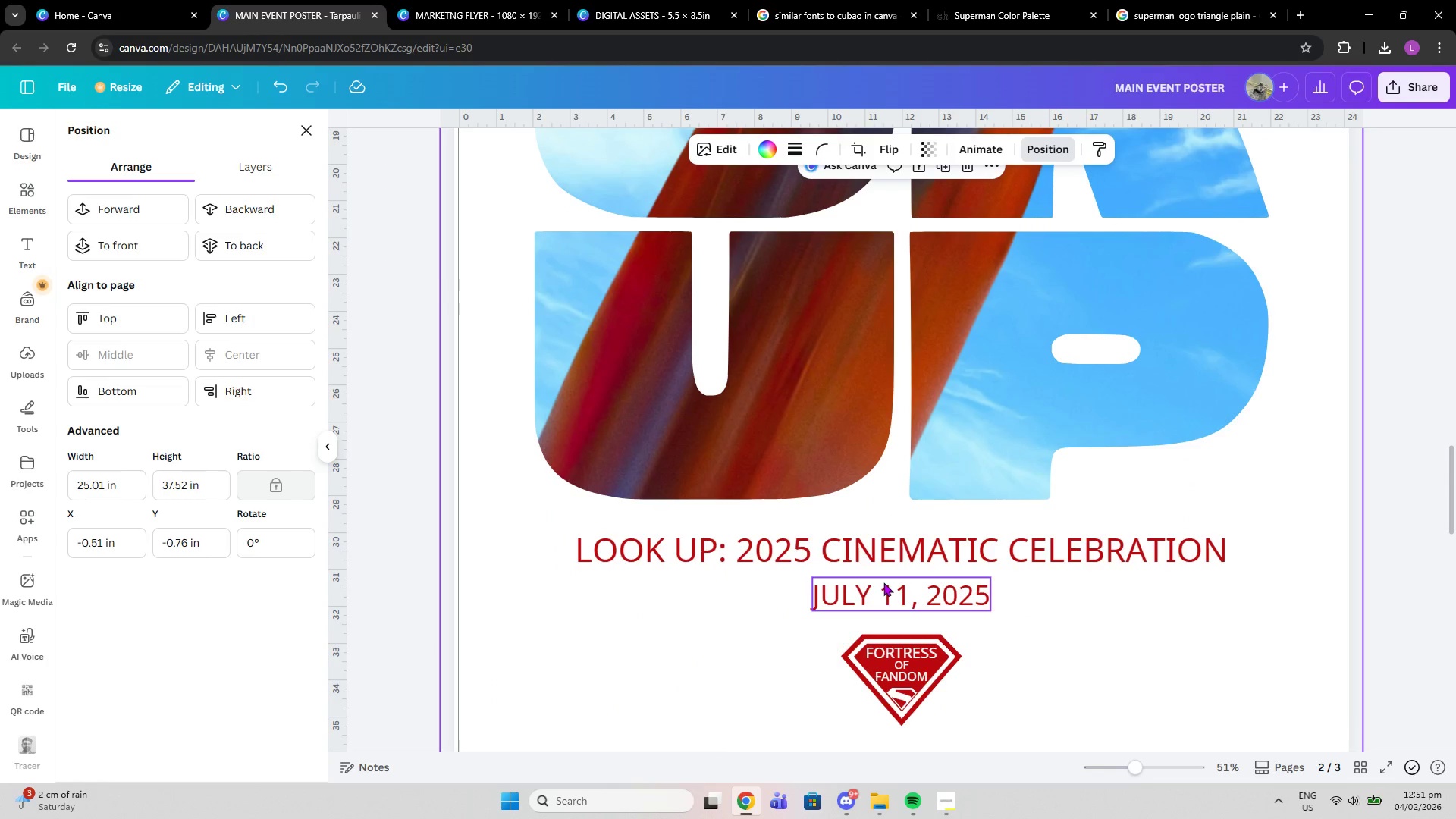 
left_click_drag(start_coordinate=[900, 586], to_coordinate=[902, 582])
 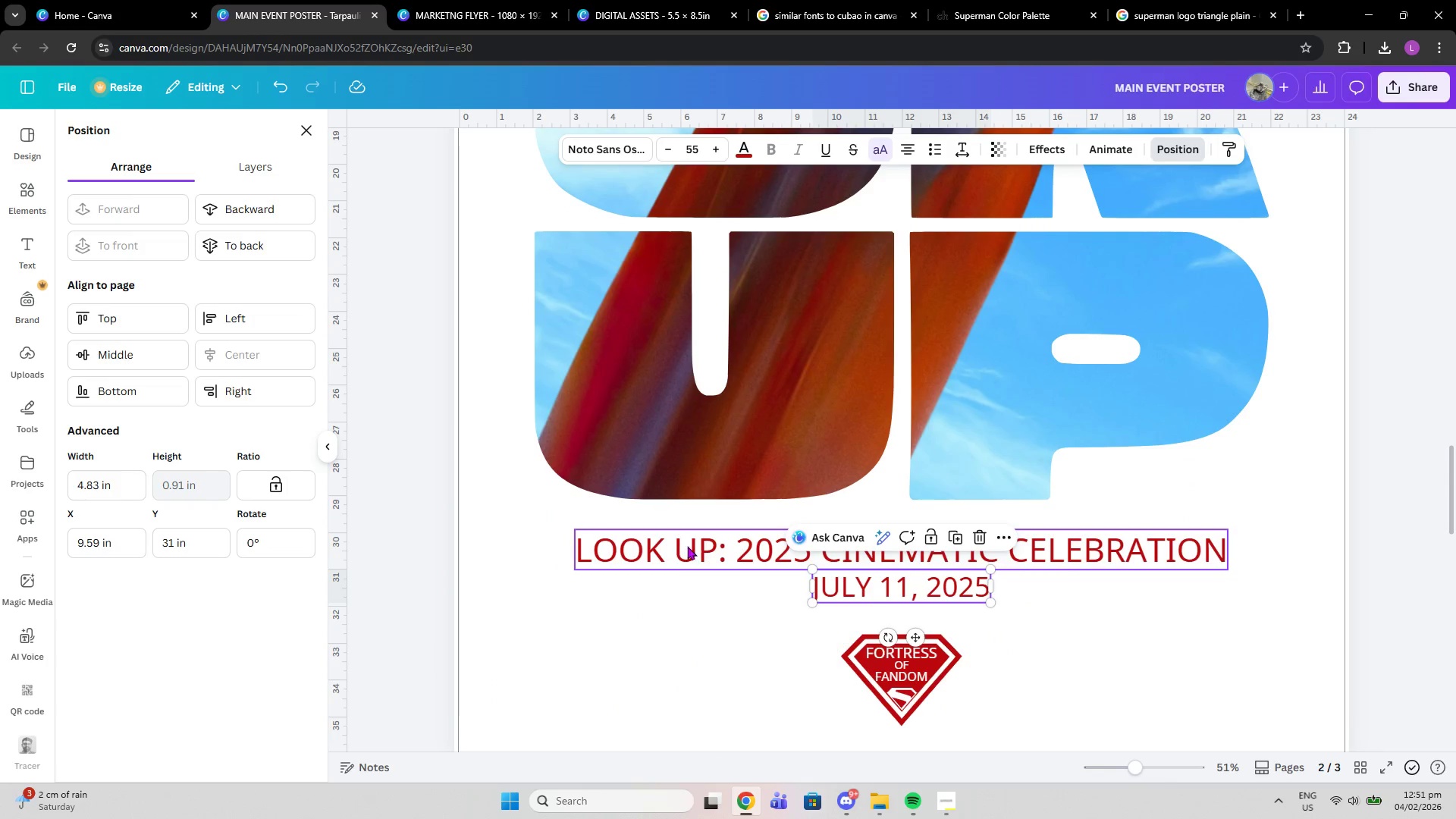 
left_click([690, 548])
 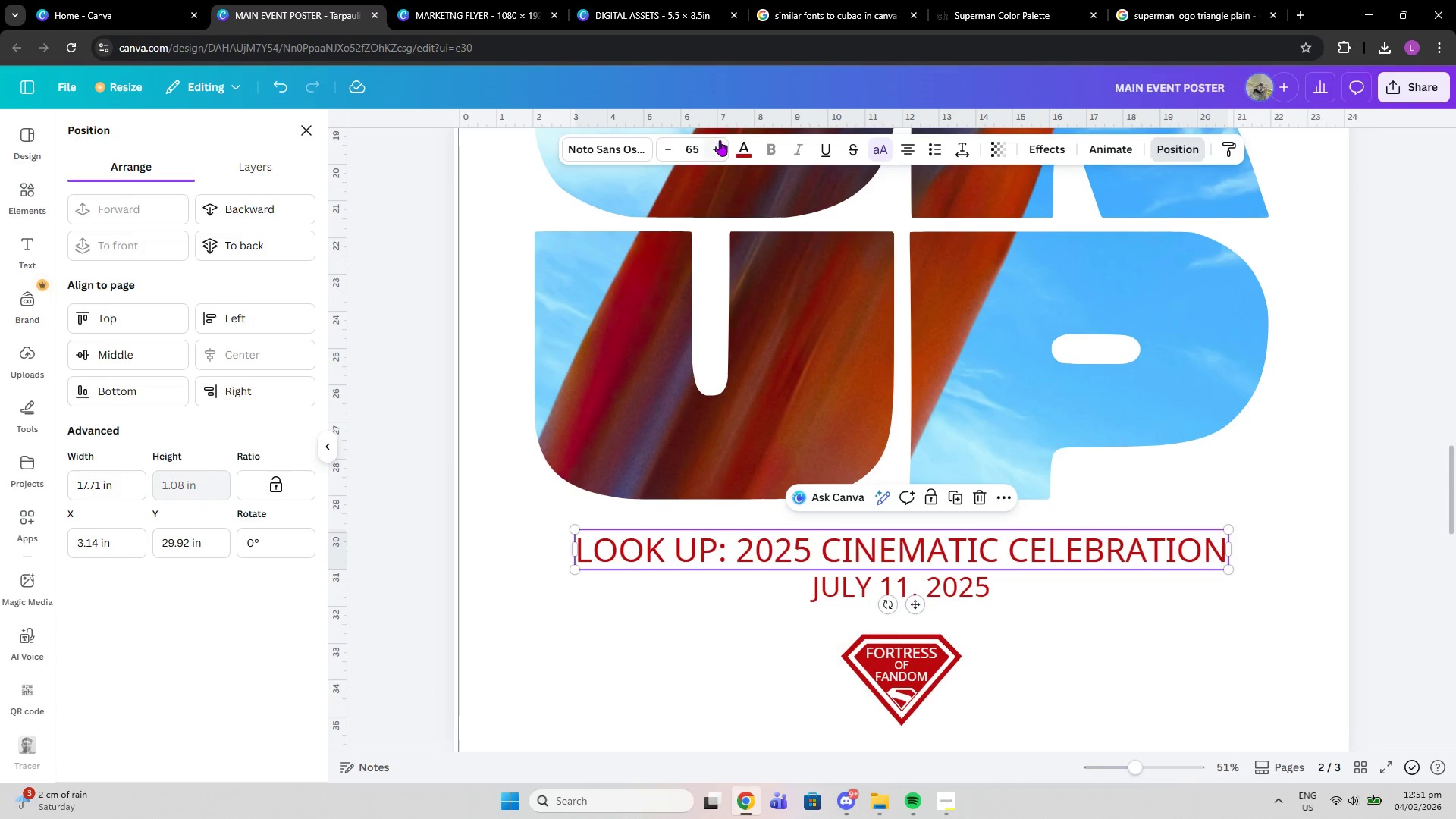 
double_click([720, 140])
 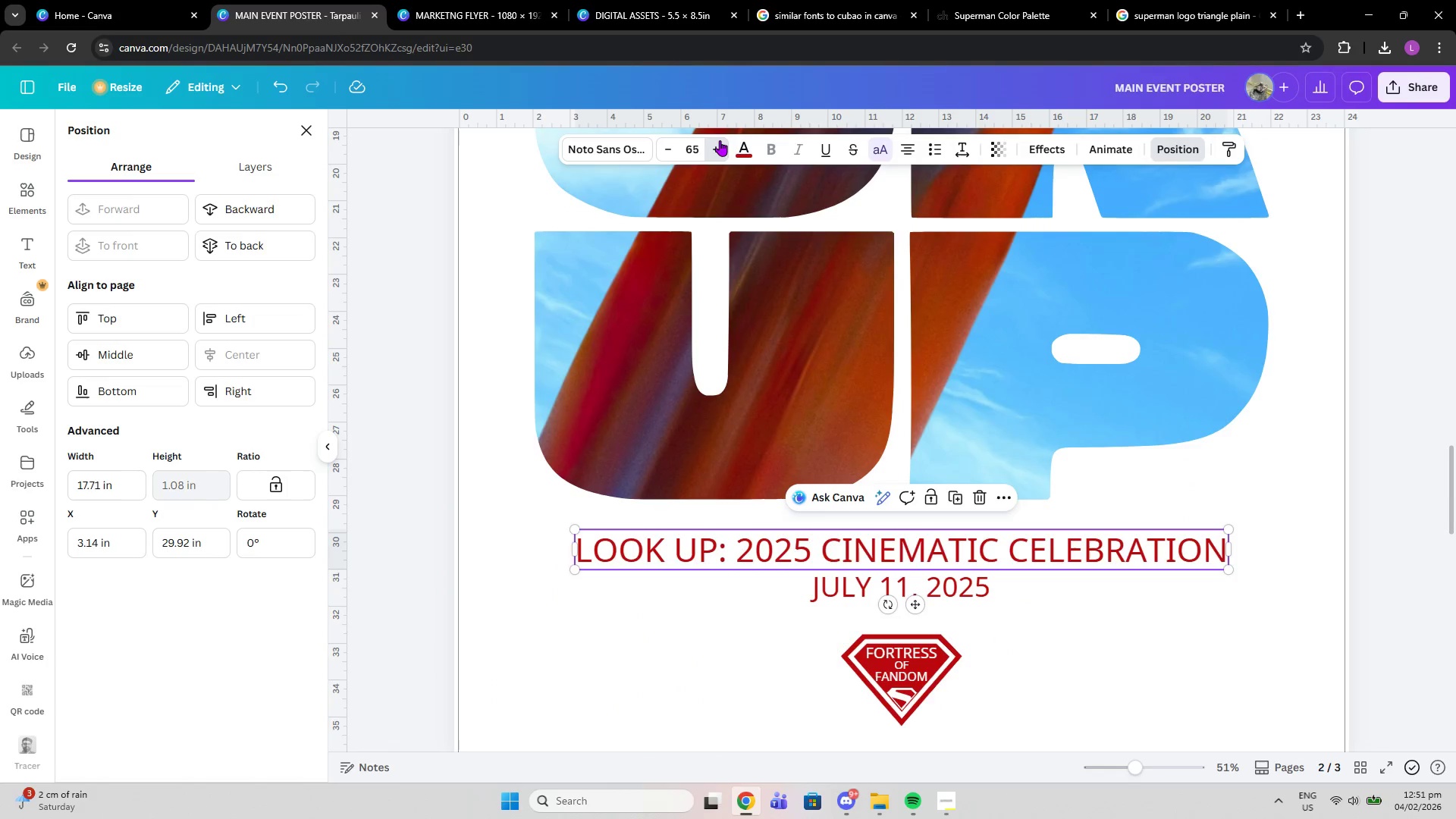 
triple_click([720, 140])
 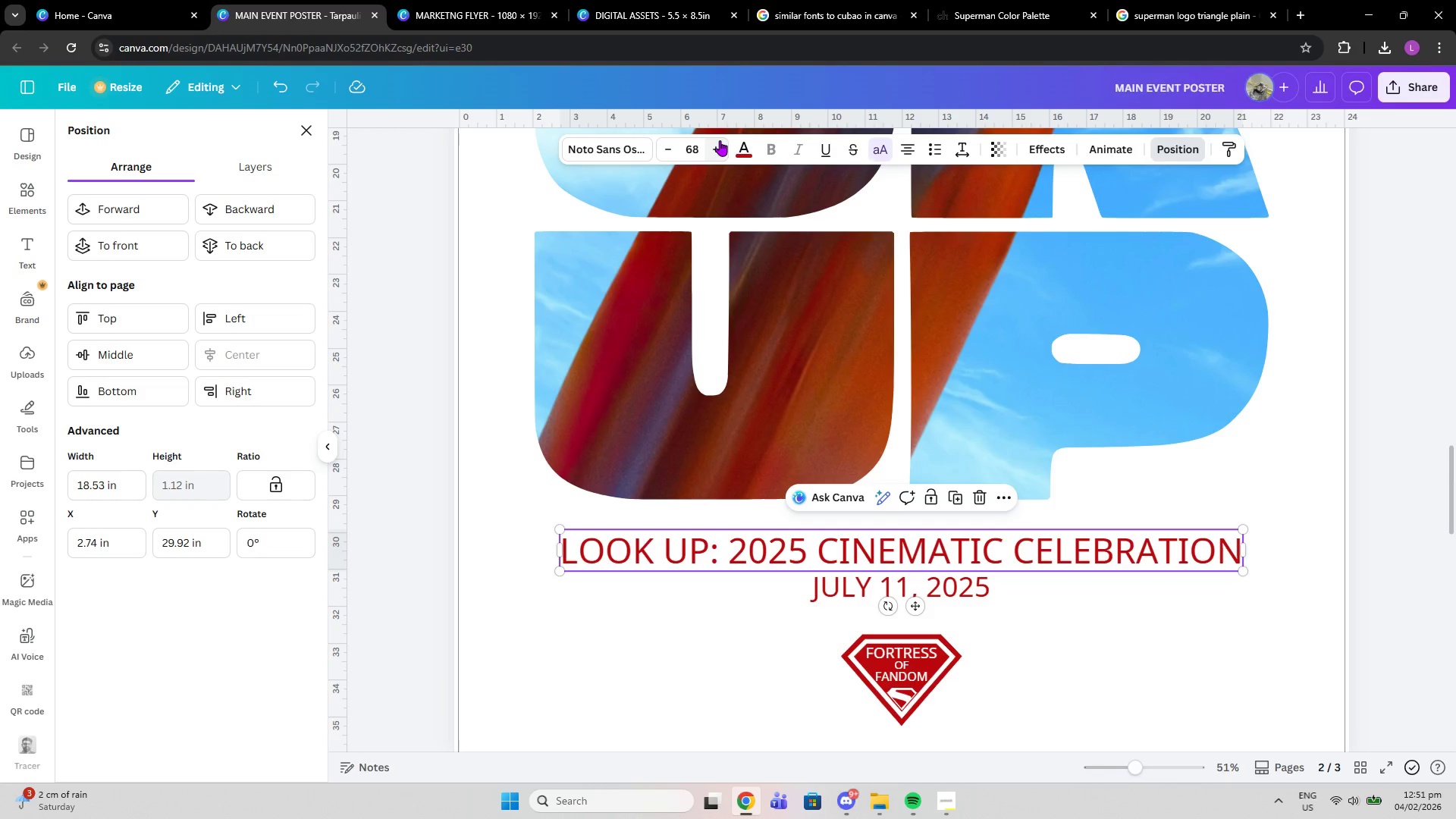 
left_click([720, 140])
 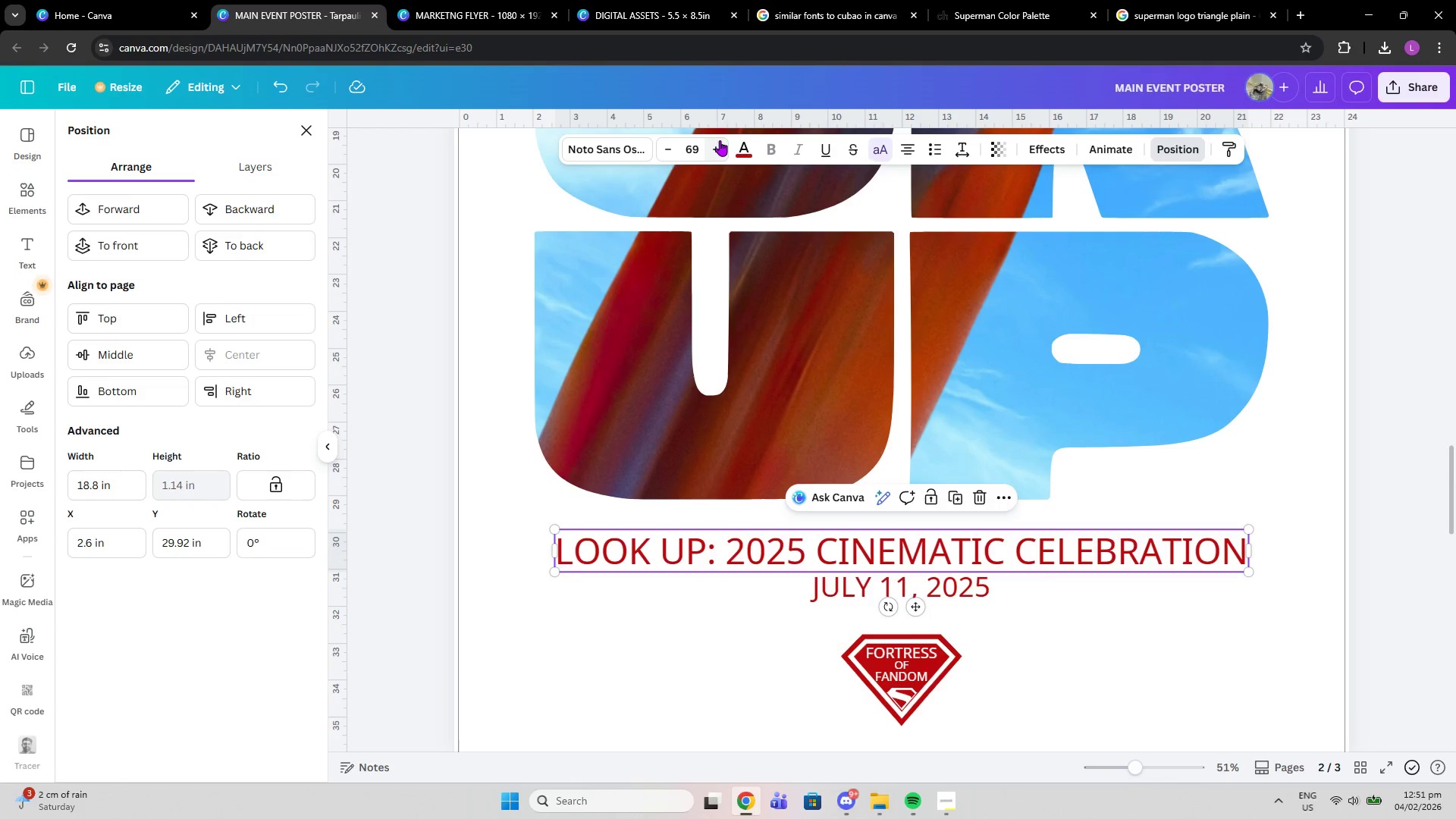 
left_click([720, 140])
 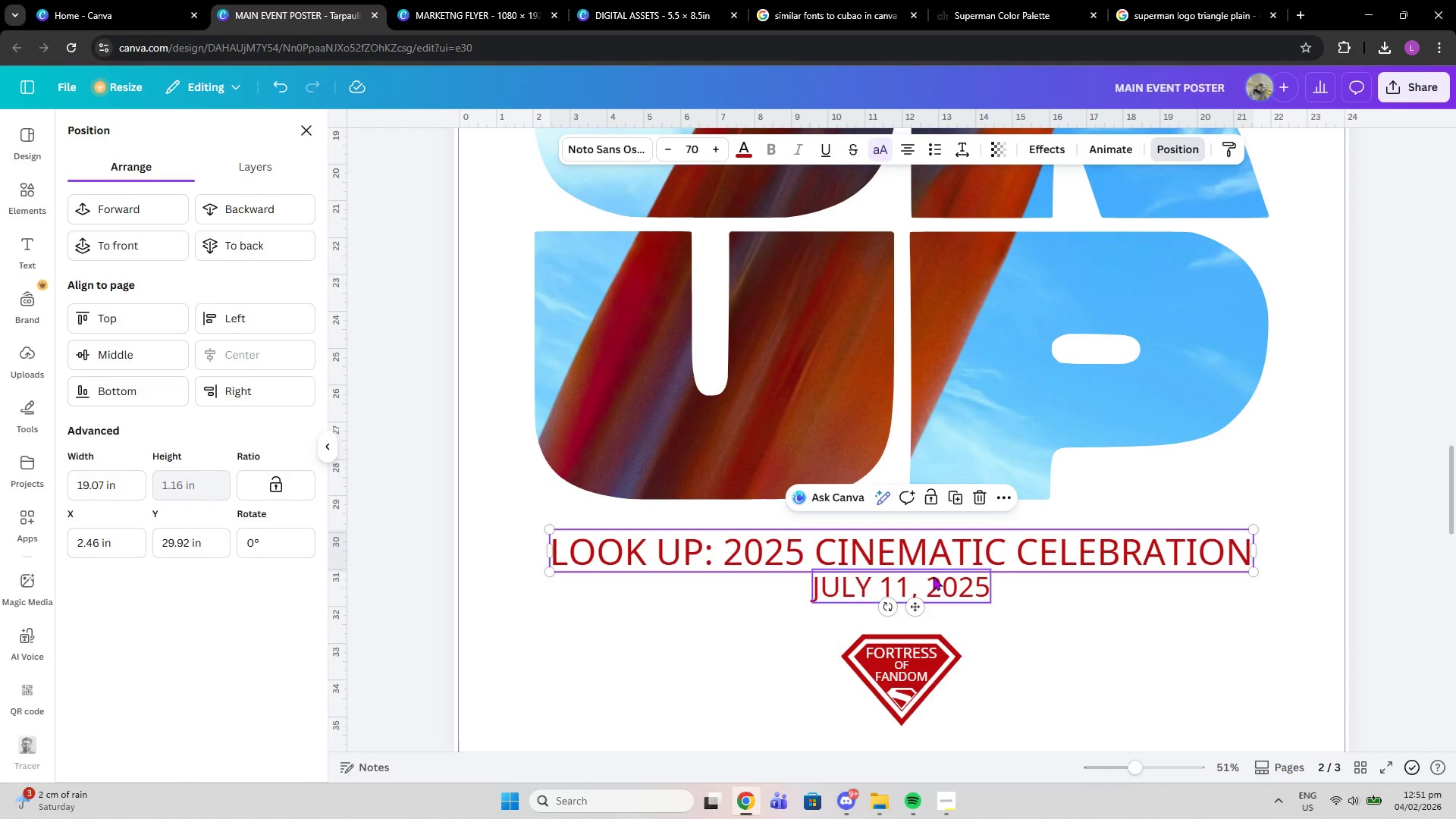 
left_click([934, 577])
 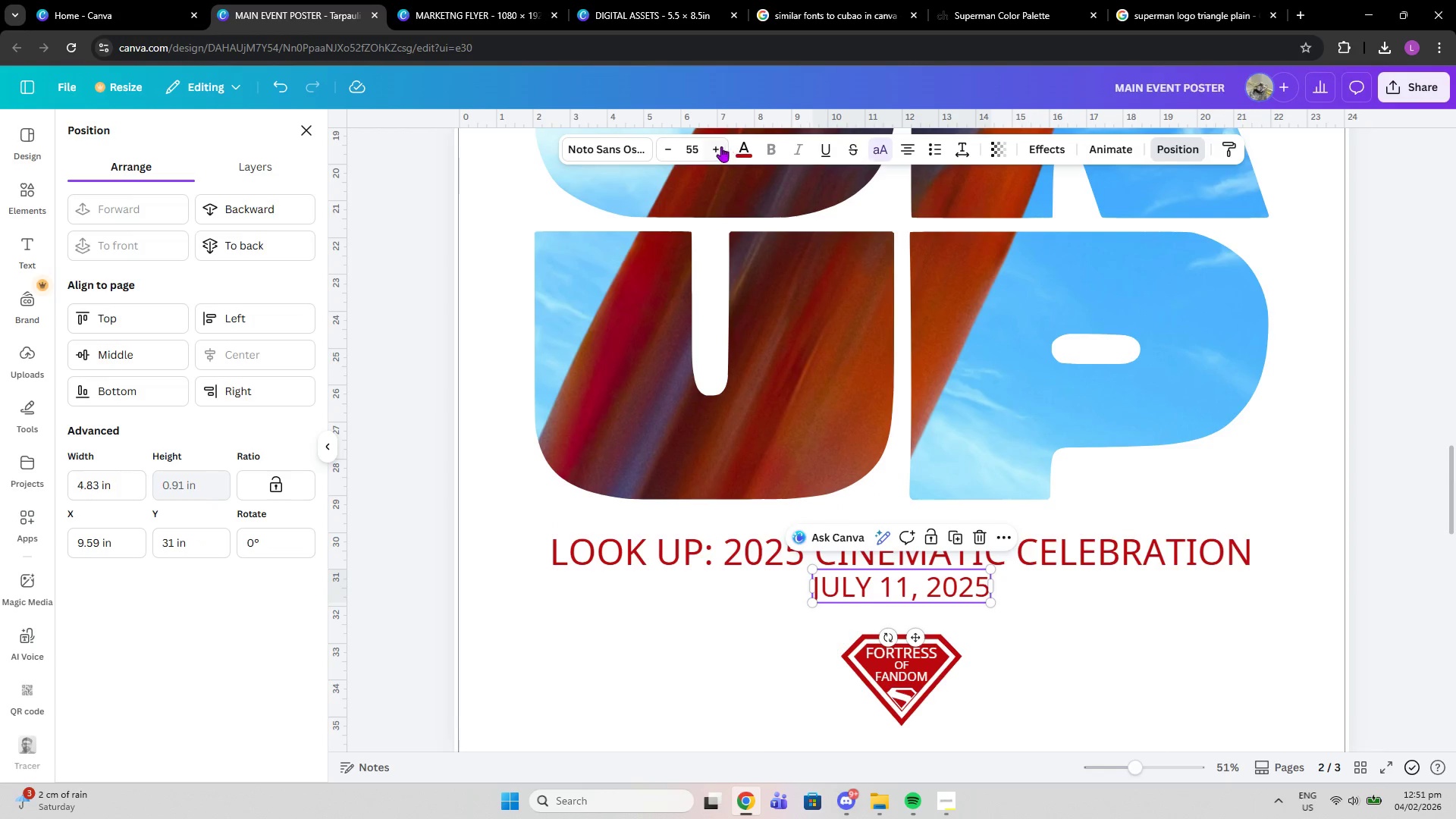 
double_click([720, 146])
 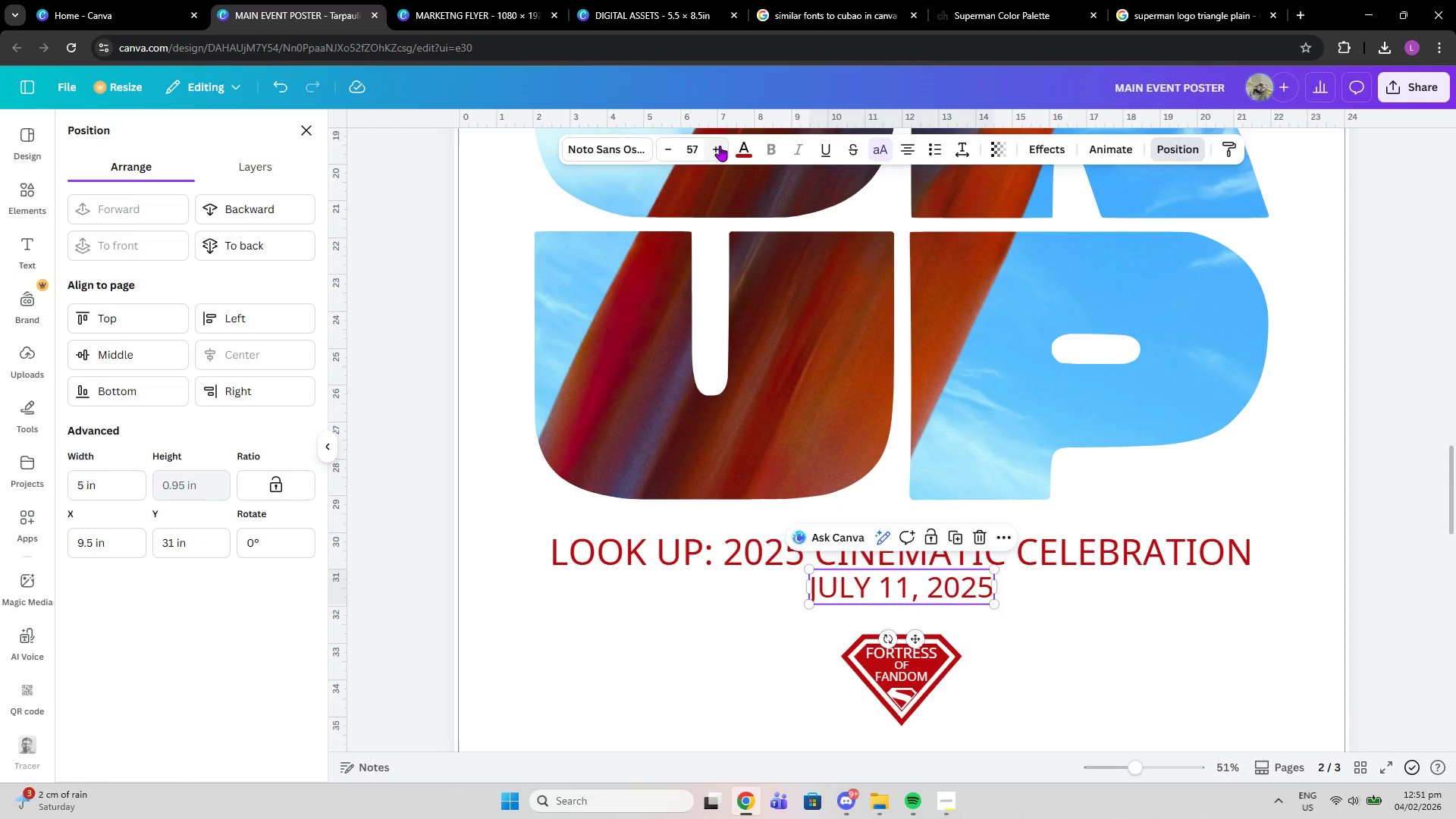 
triple_click([720, 146])
 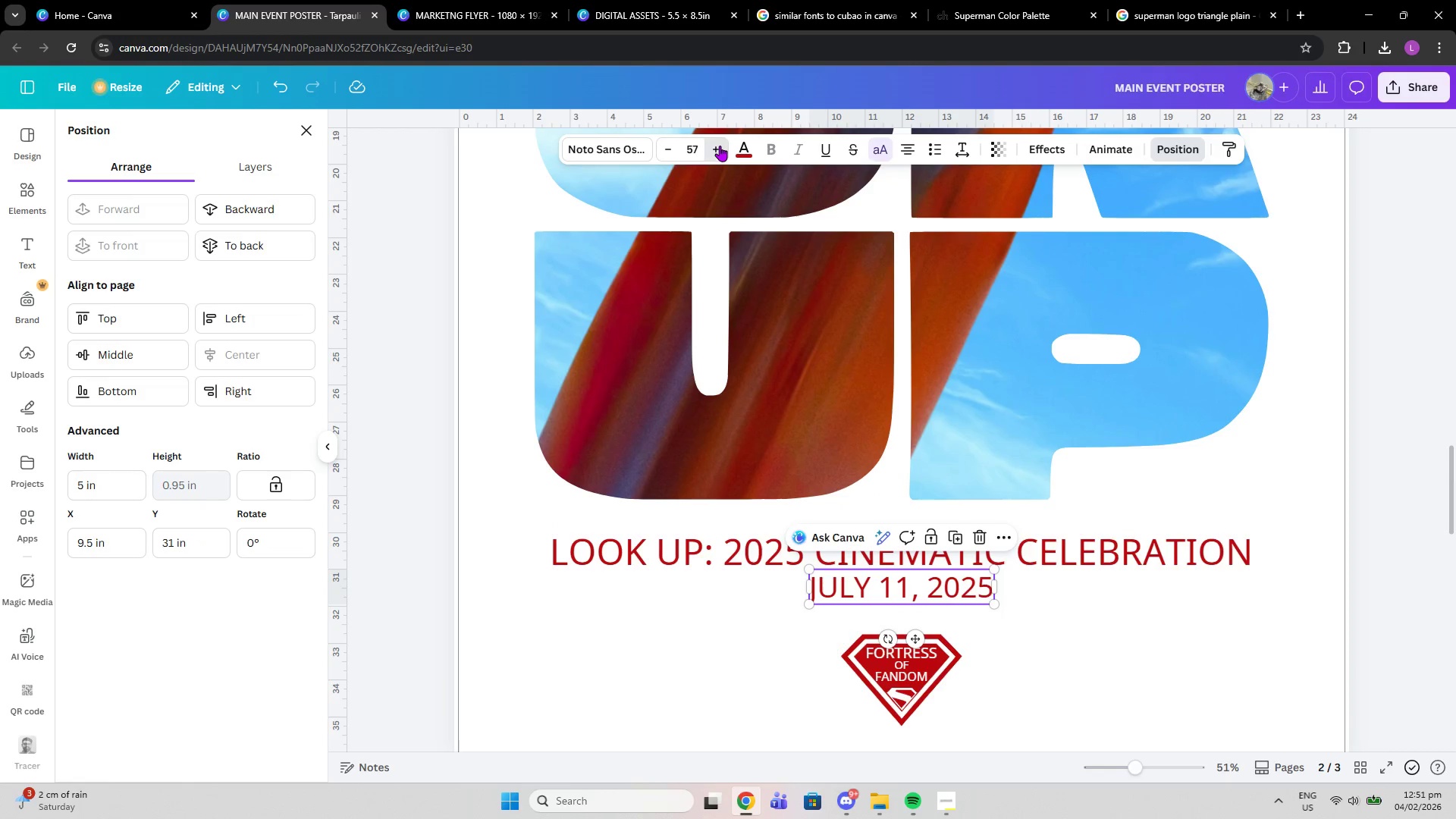 
triple_click([720, 146])
 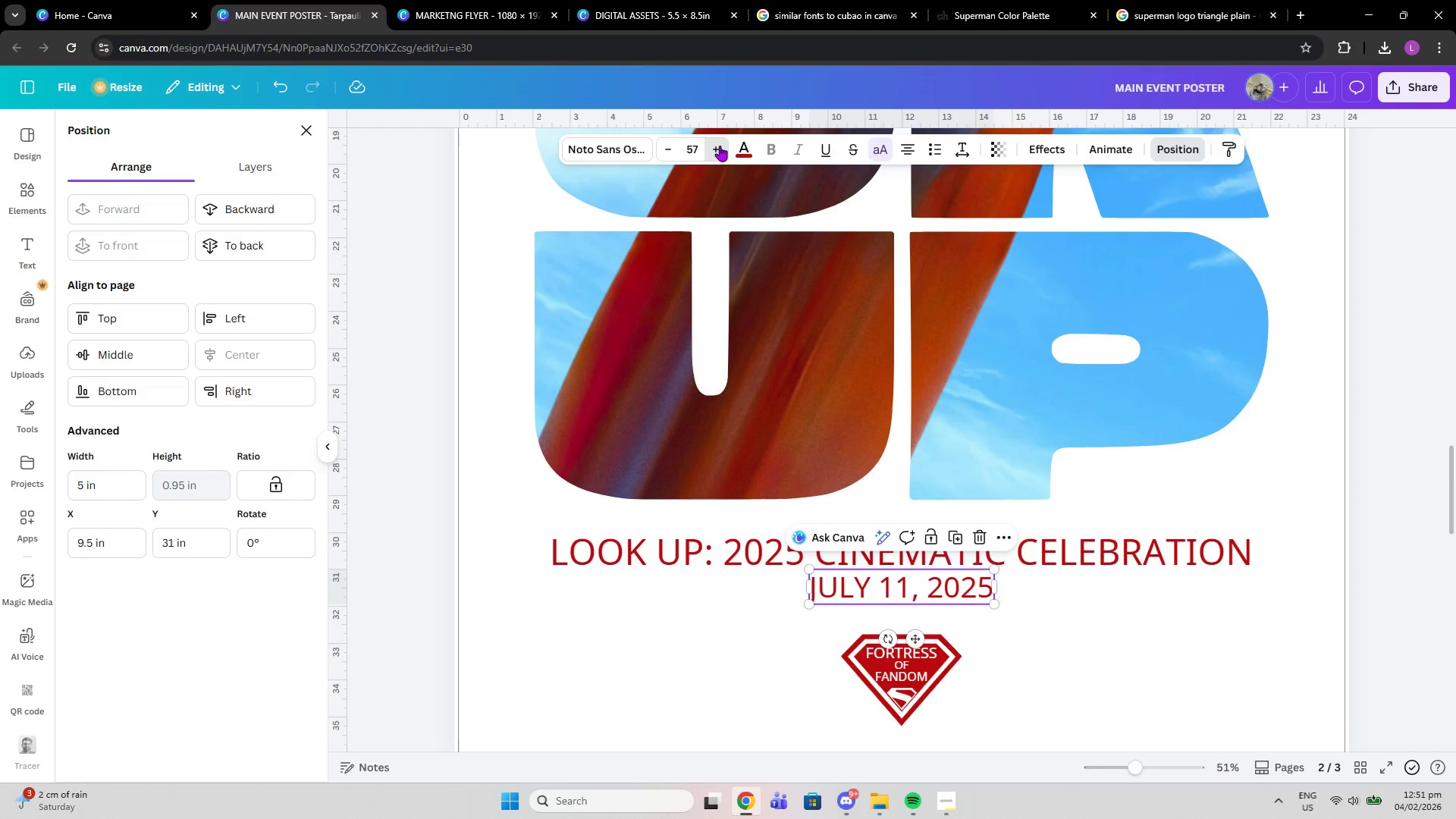 
triple_click([720, 146])
 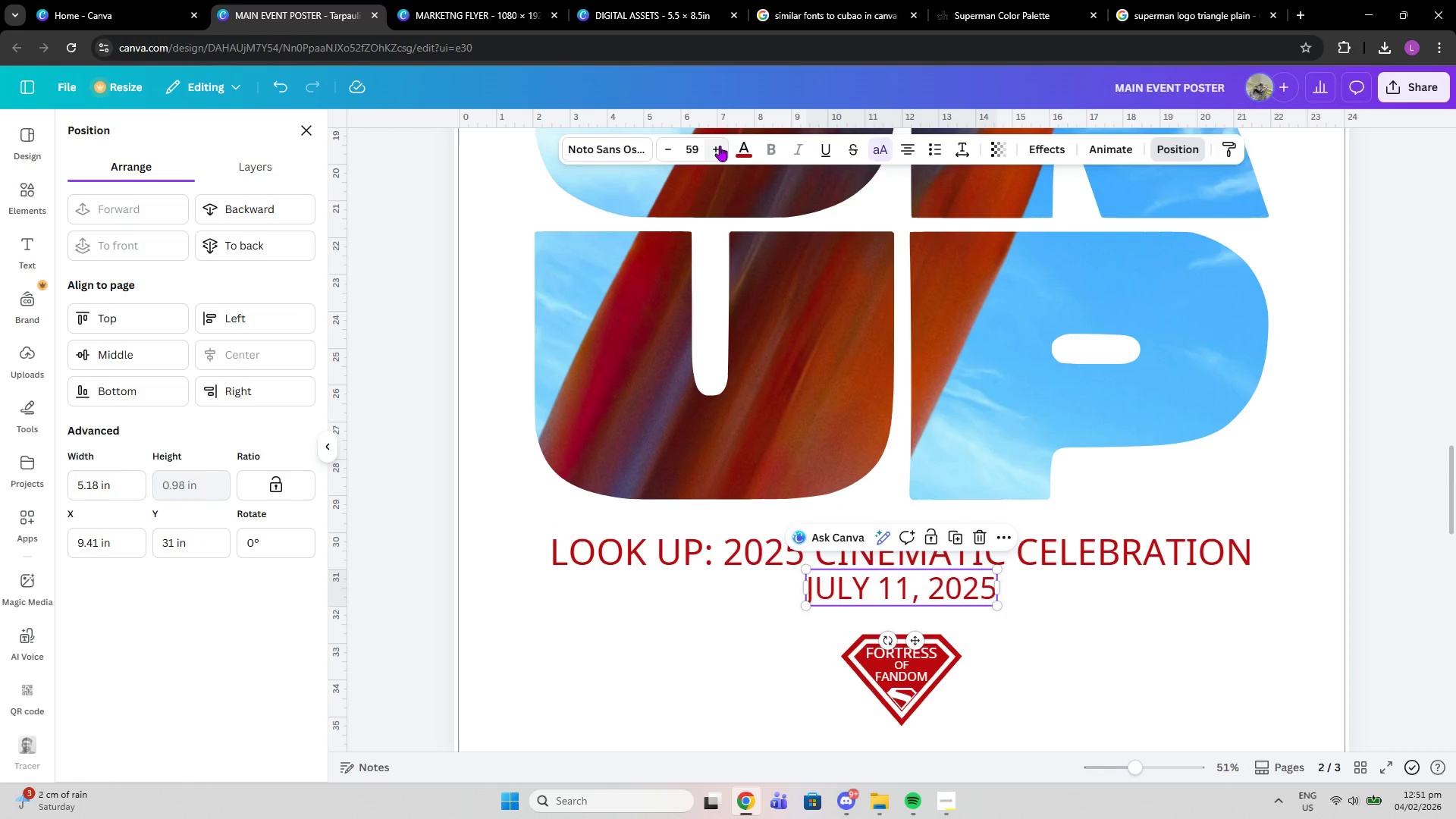 
triple_click([720, 146])
 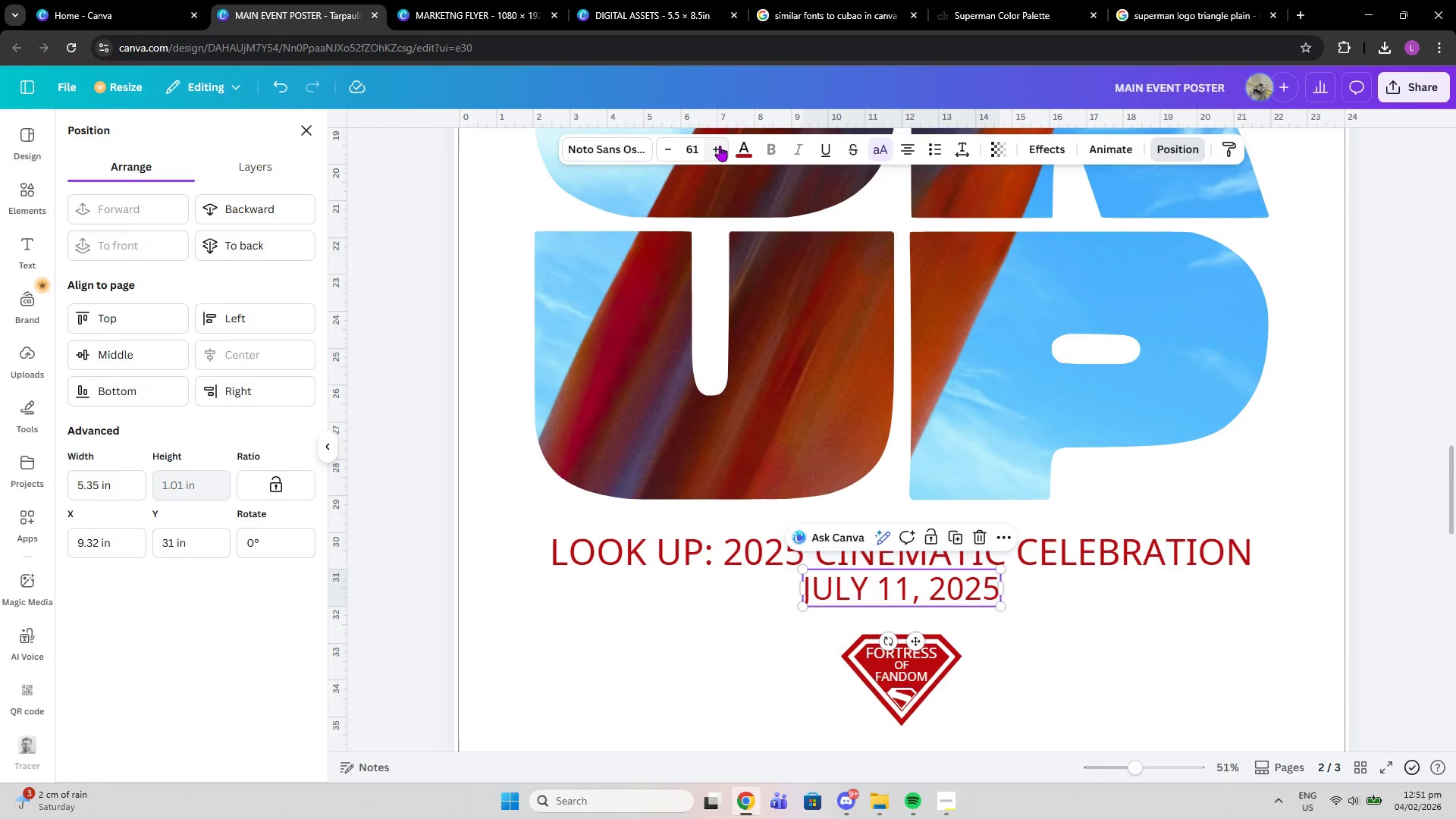 
double_click([720, 146])
 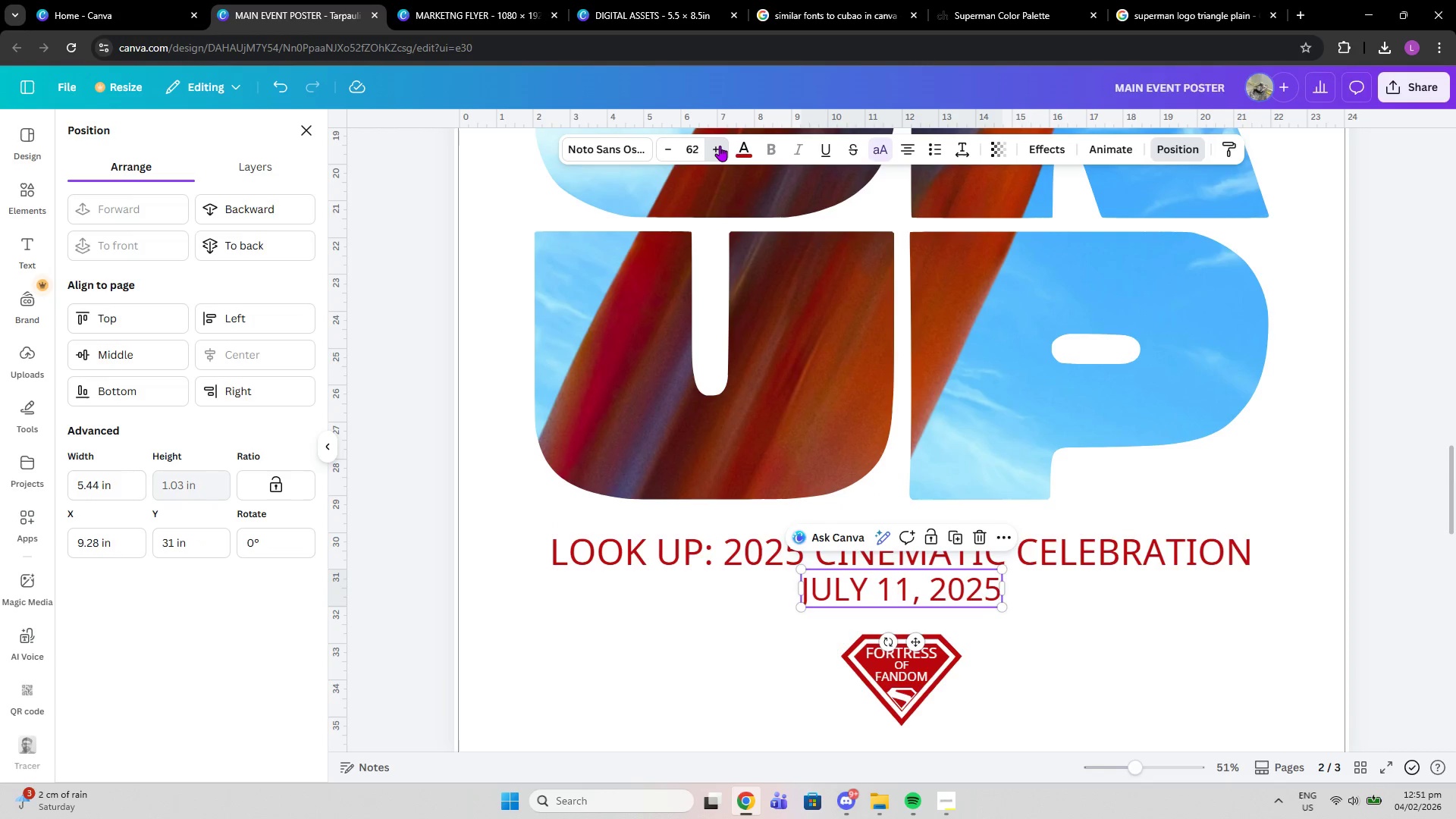 
triple_click([720, 146])
 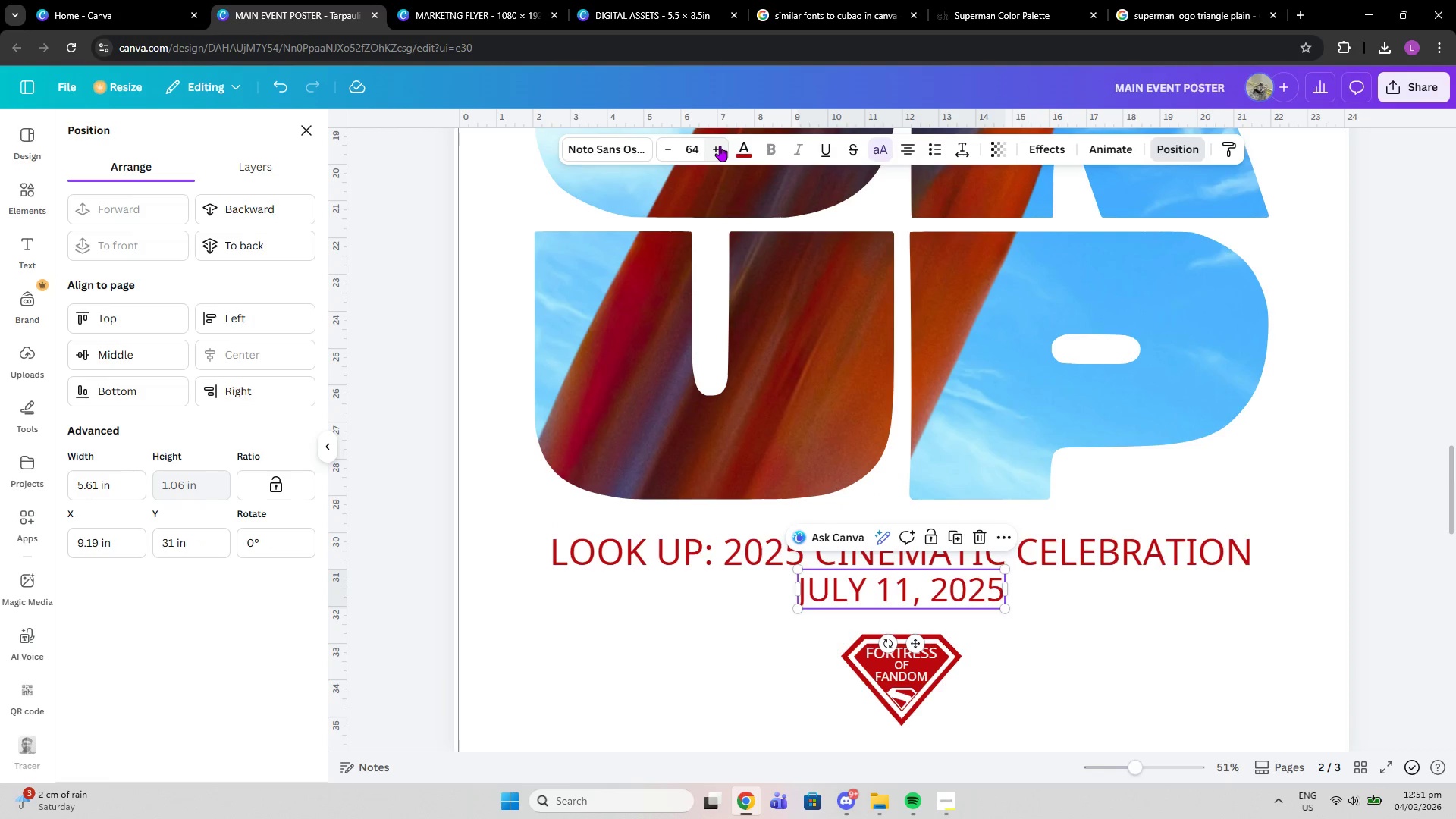 
left_click([720, 146])
 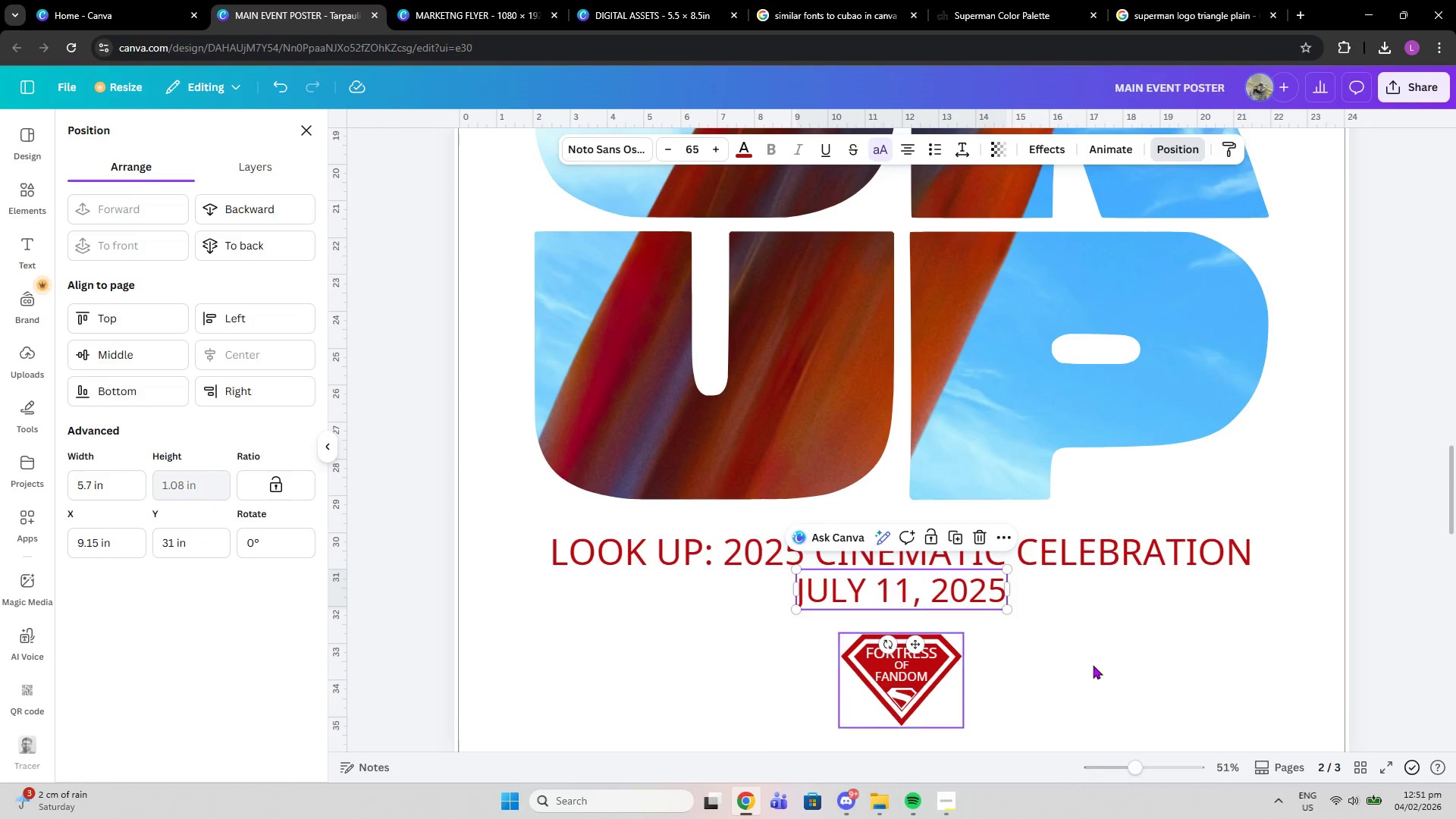 
left_click([1093, 665])
 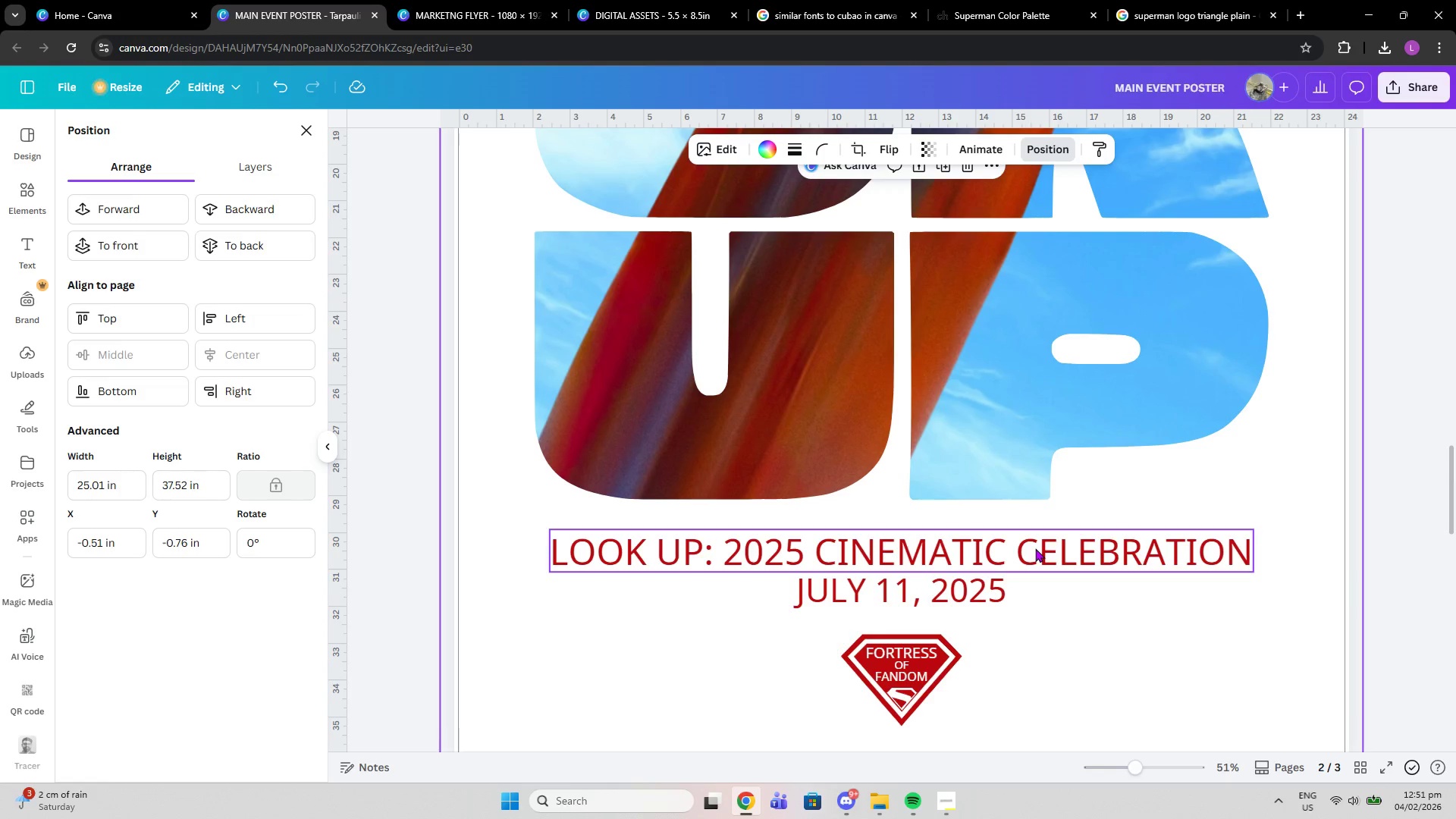 
left_click([1035, 548])
 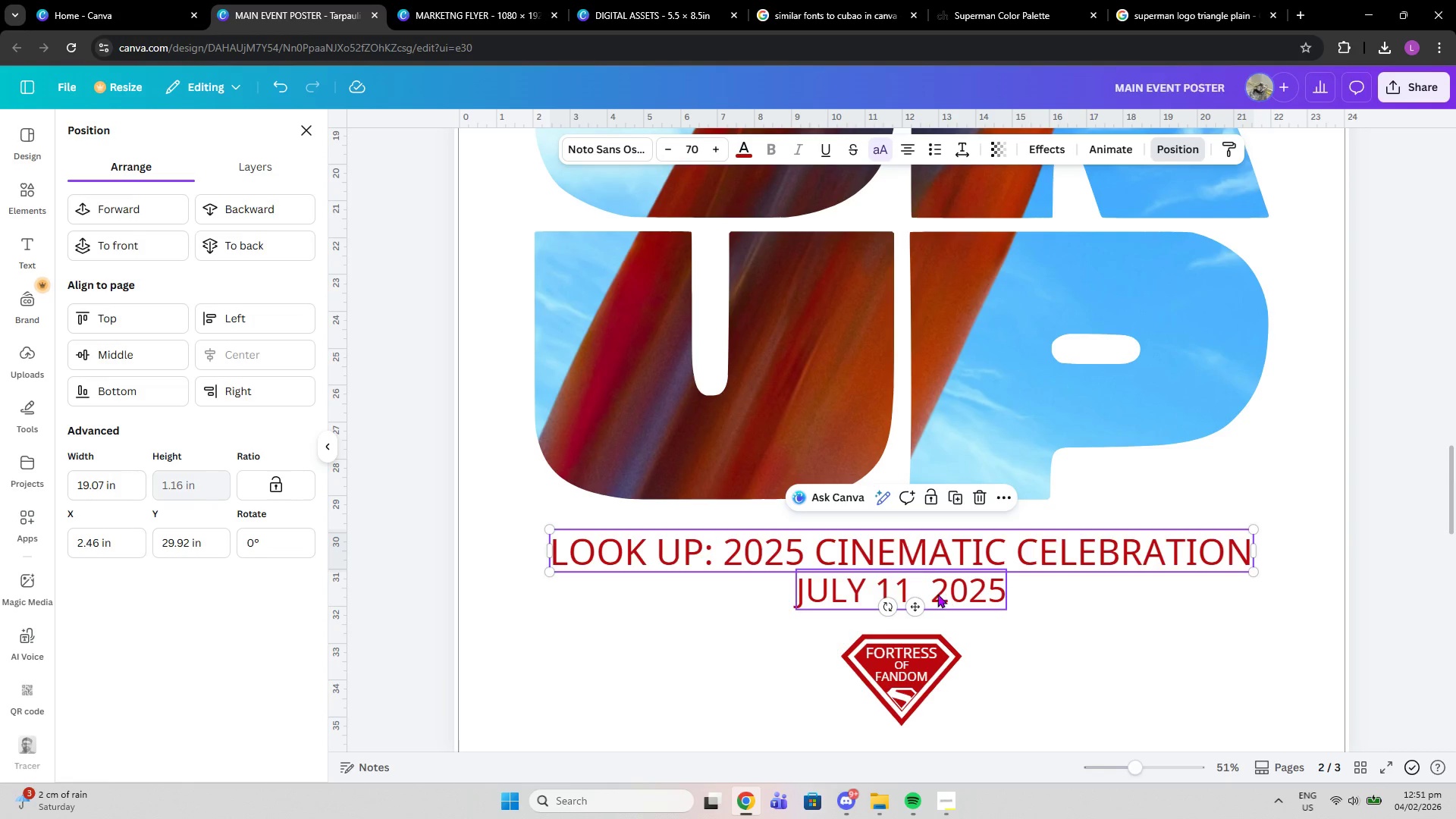 
left_click_drag(start_coordinate=[932, 590], to_coordinate=[932, 595])
 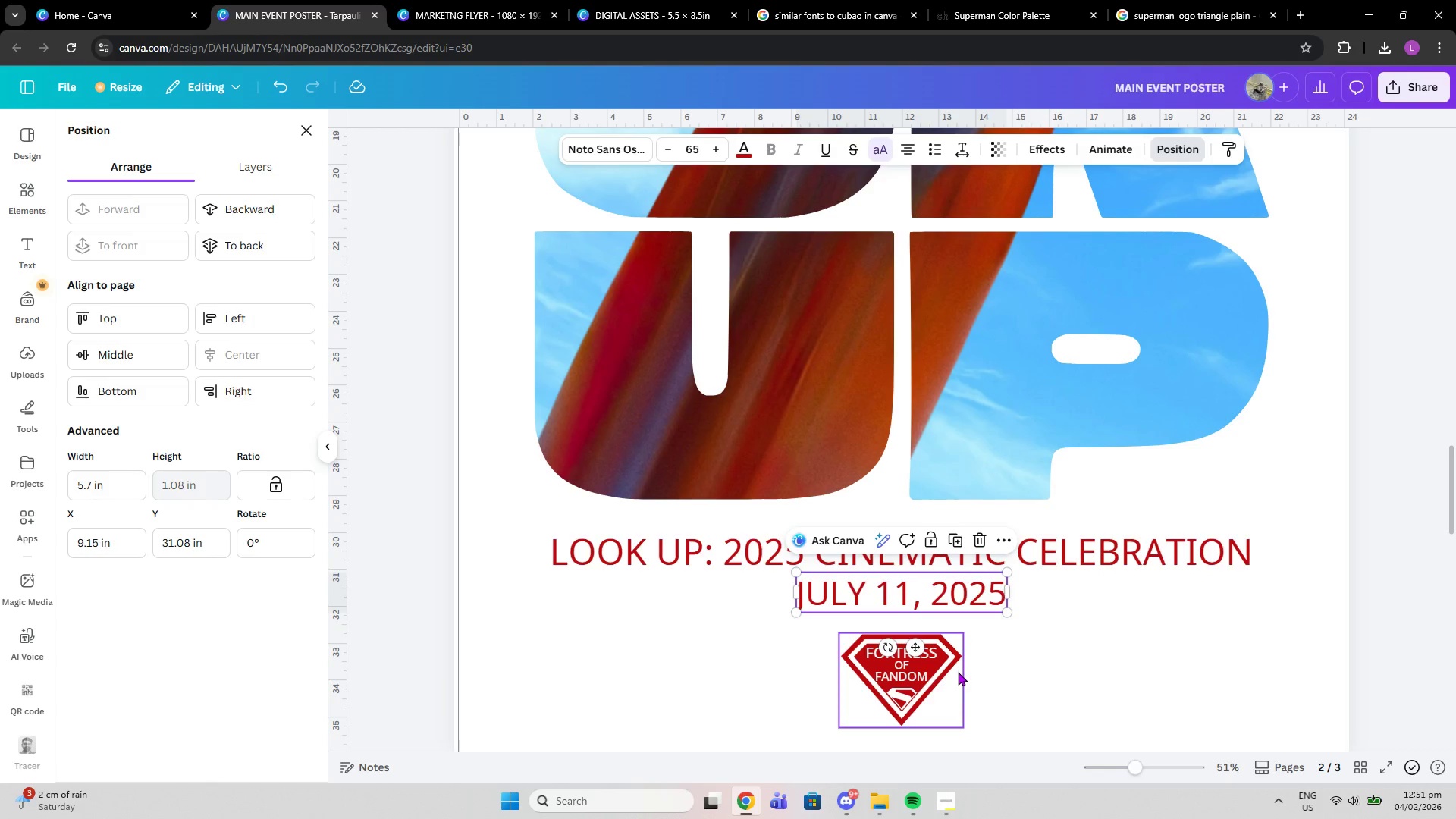 
left_click([958, 672])
 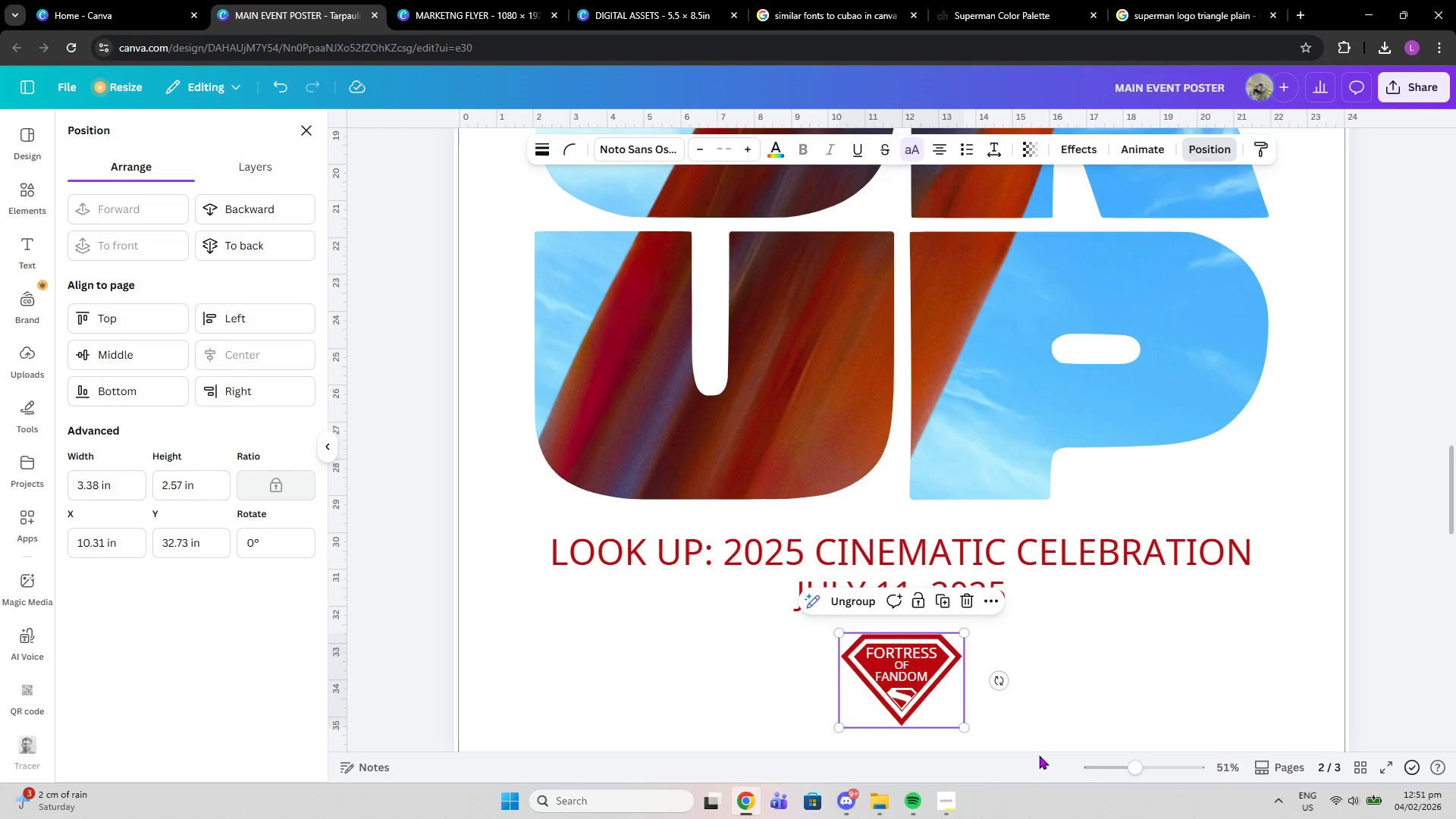 
scroll: coordinate [1043, 745], scroll_direction: down, amount: 1.0
 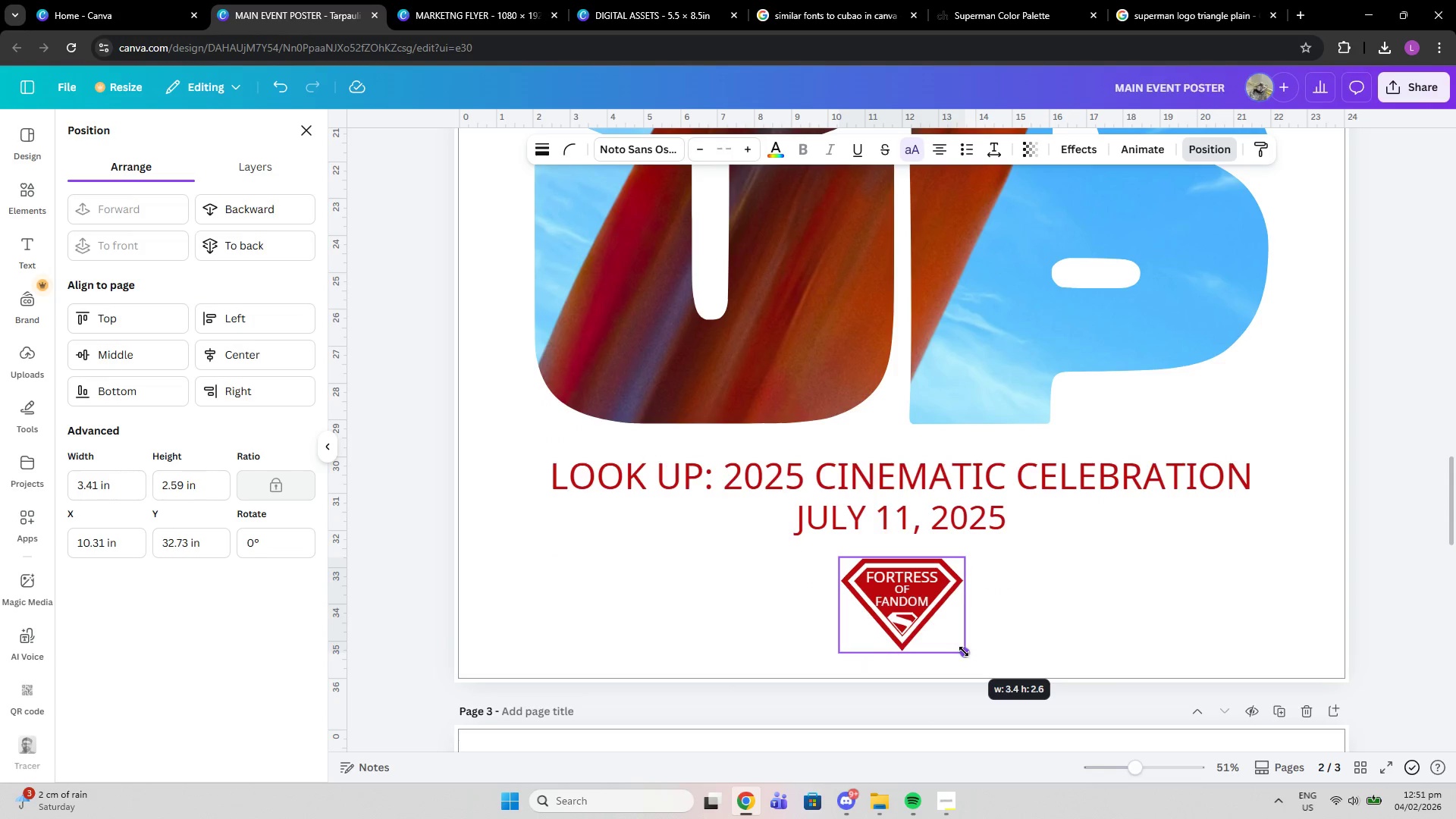 
left_click([293, 351])
 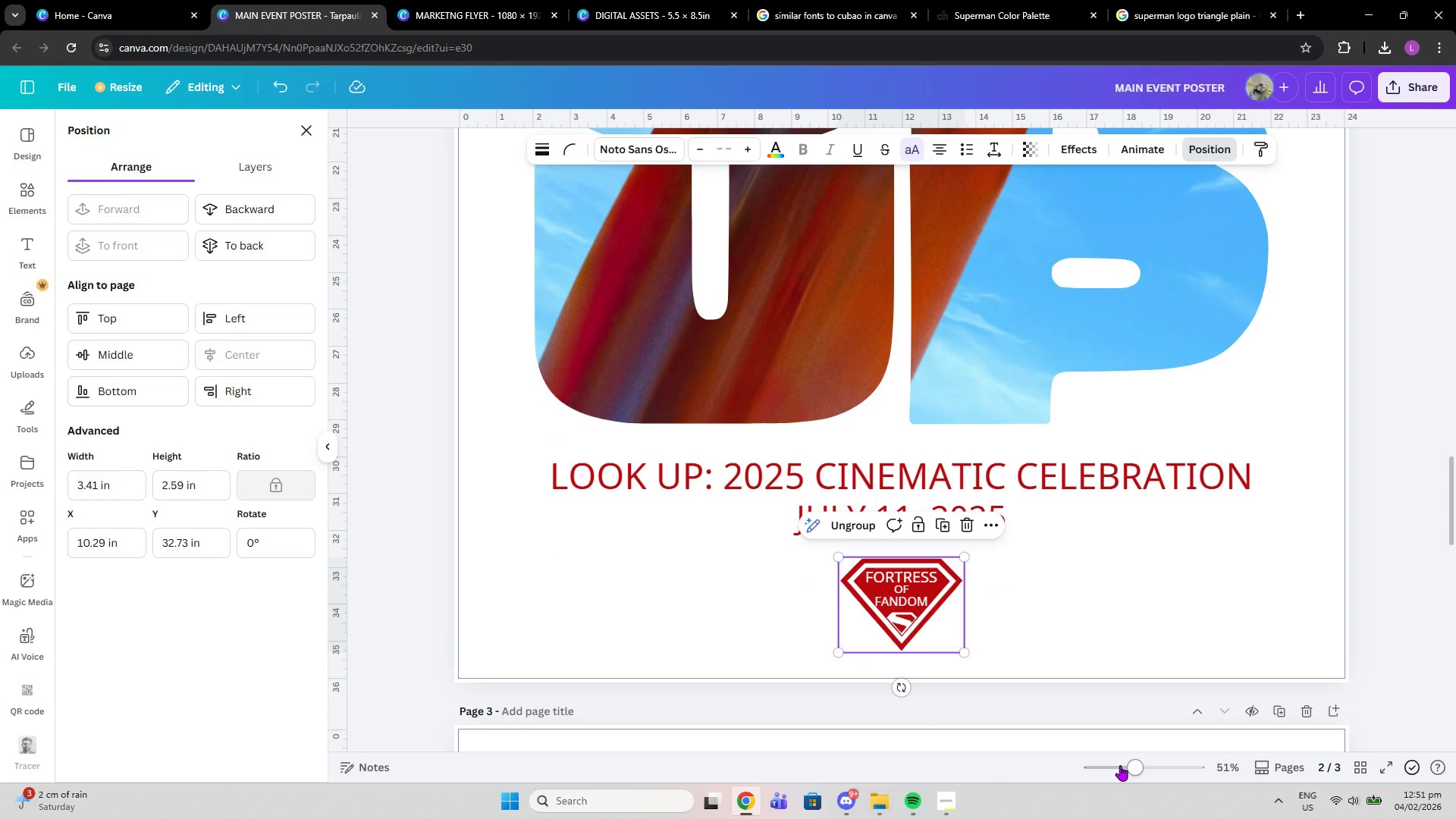 
left_click_drag(start_coordinate=[1122, 765], to_coordinate=[1112, 763])
 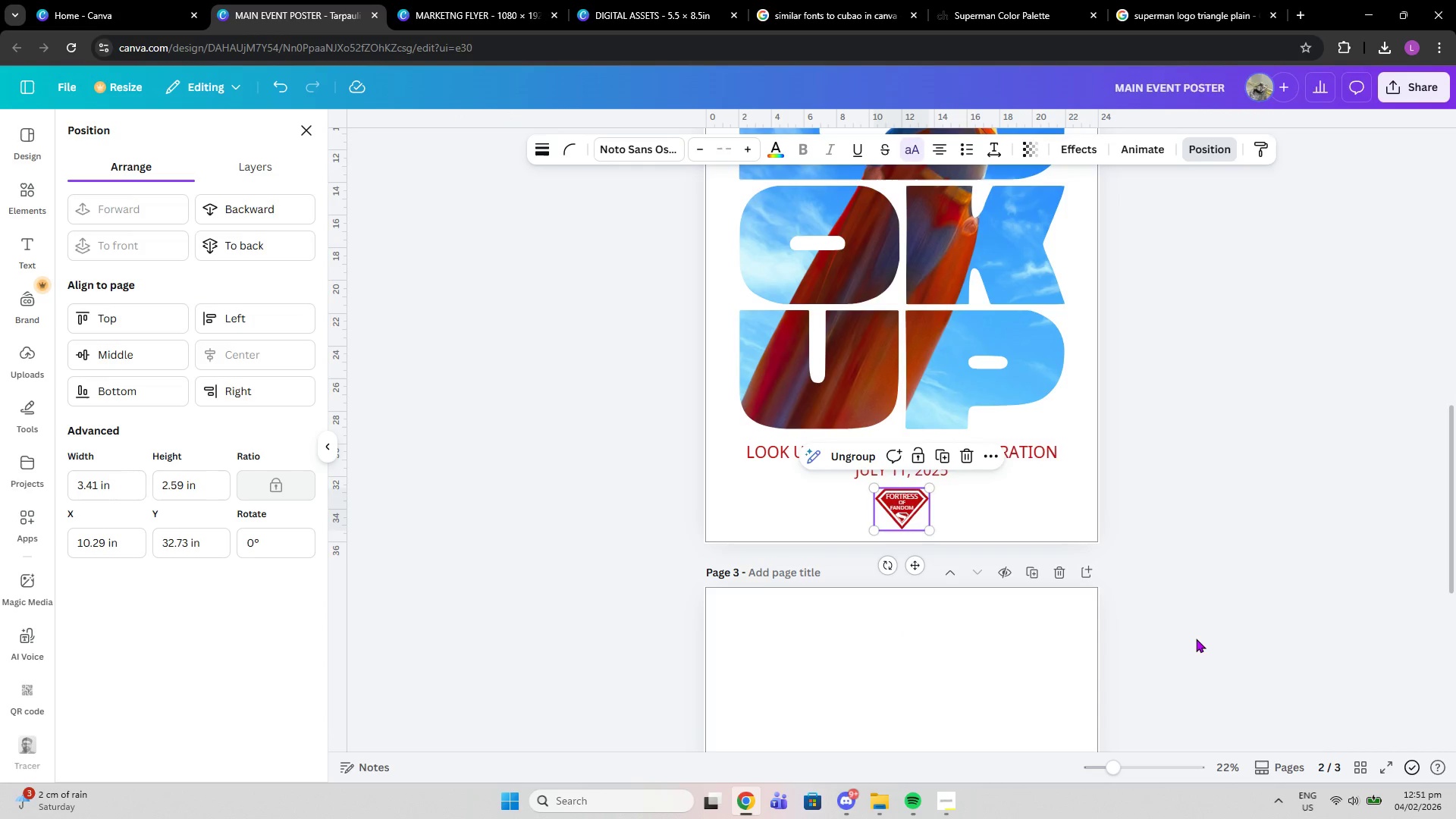 
left_click([1196, 639])
 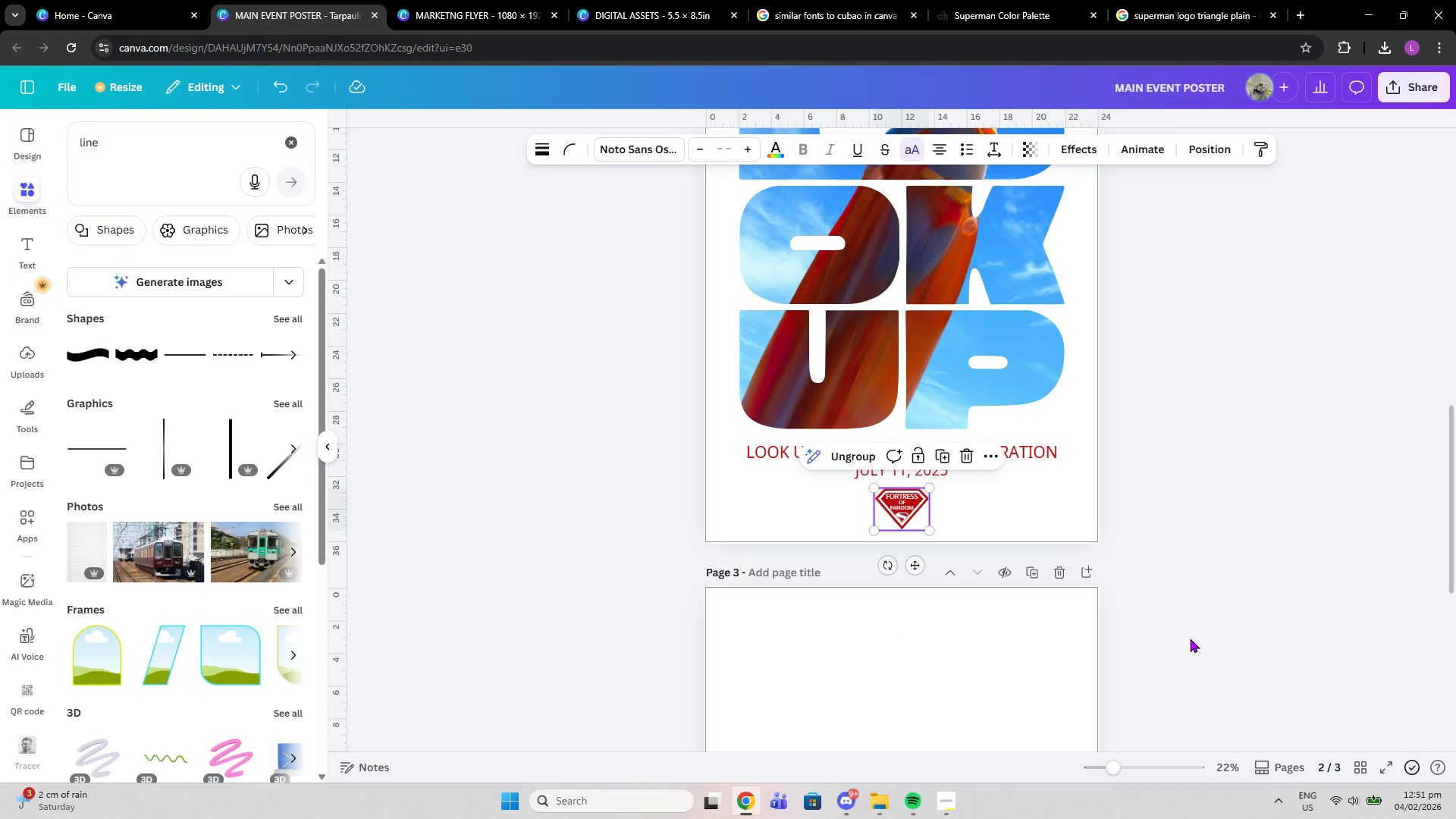 
left_click([1190, 639])
 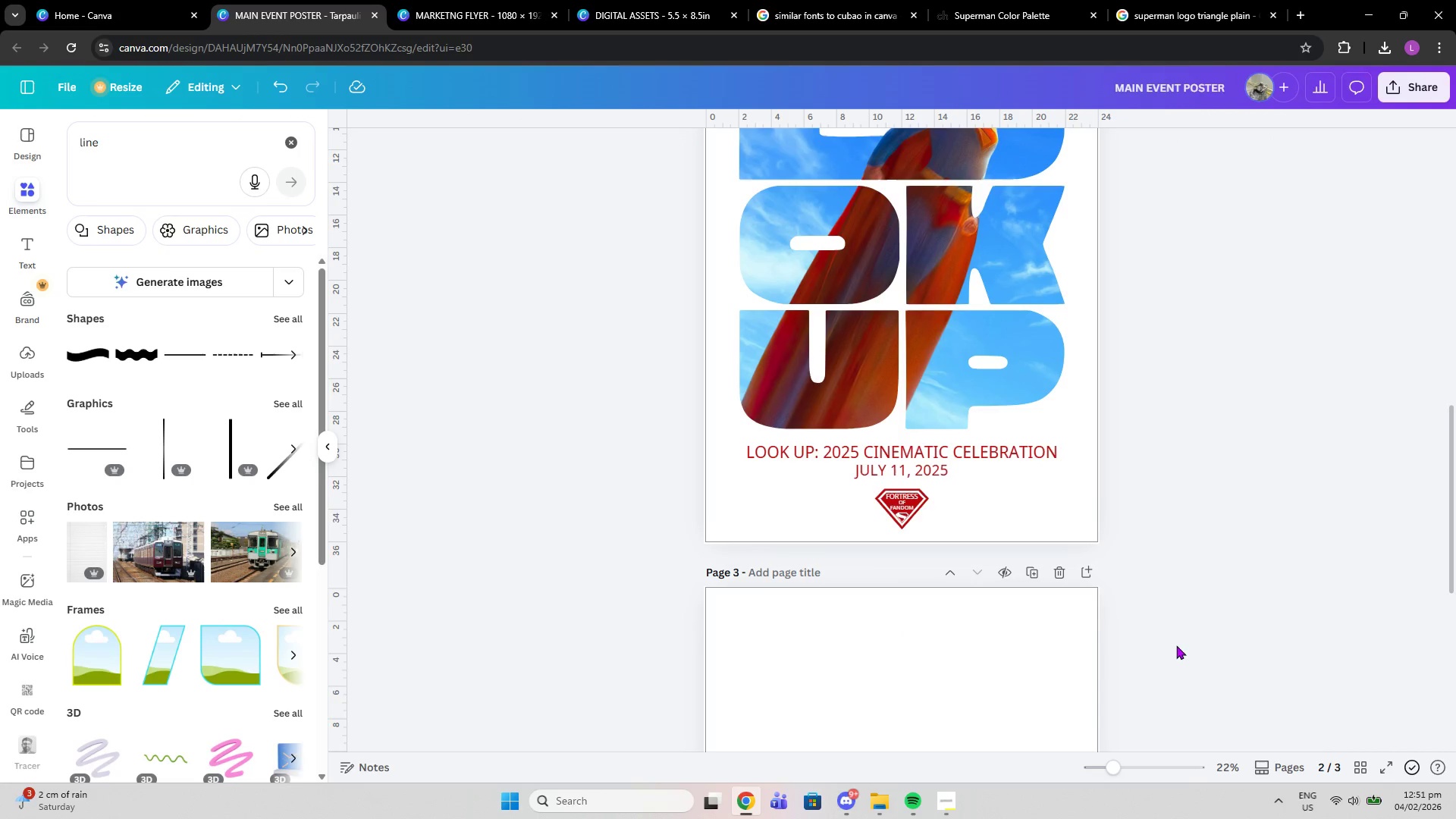 
scroll: coordinate [1175, 645], scroll_direction: up, amount: 3.0
 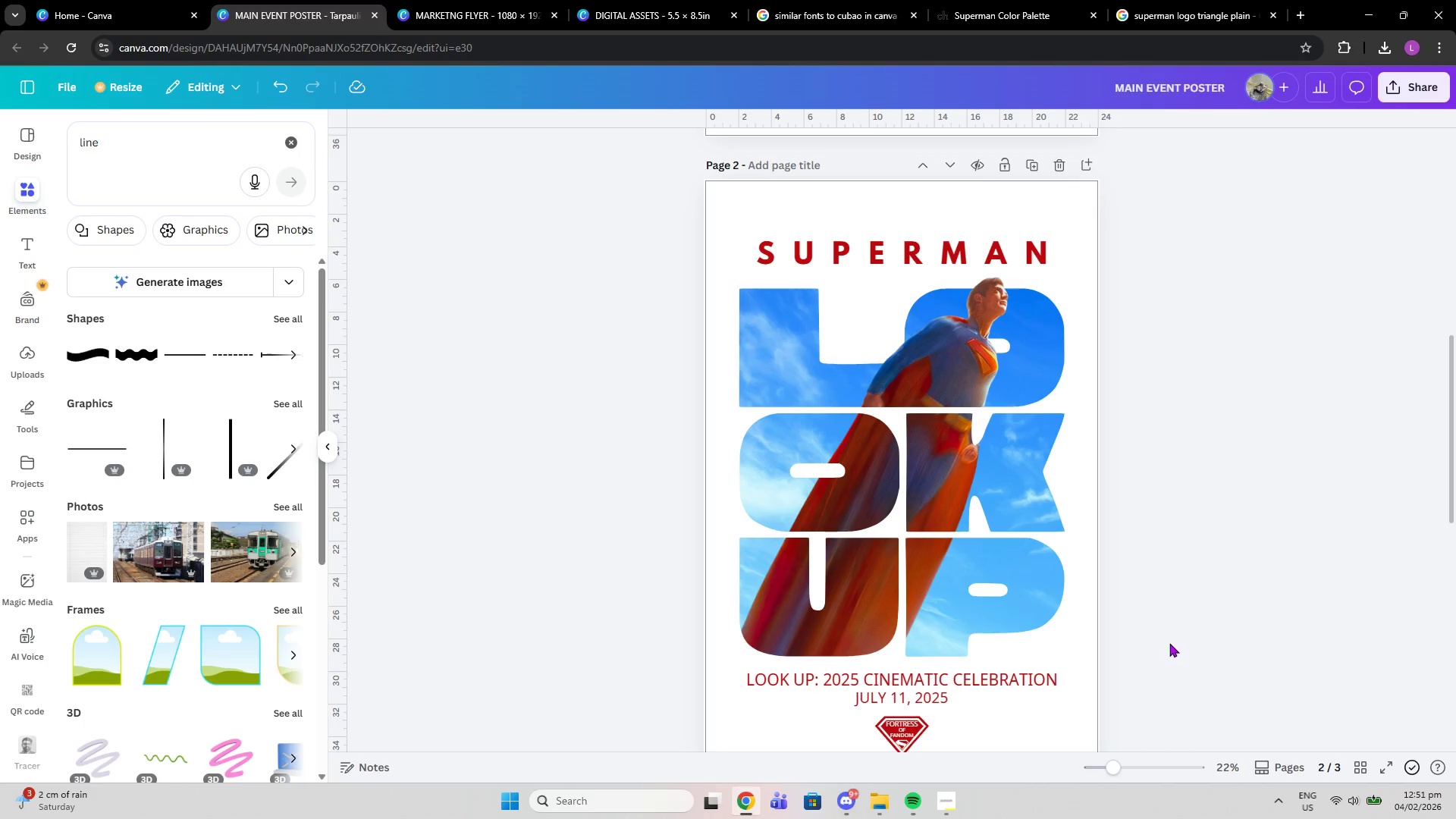 
scroll: coordinate [1097, 696], scroll_direction: down, amount: 2.0
 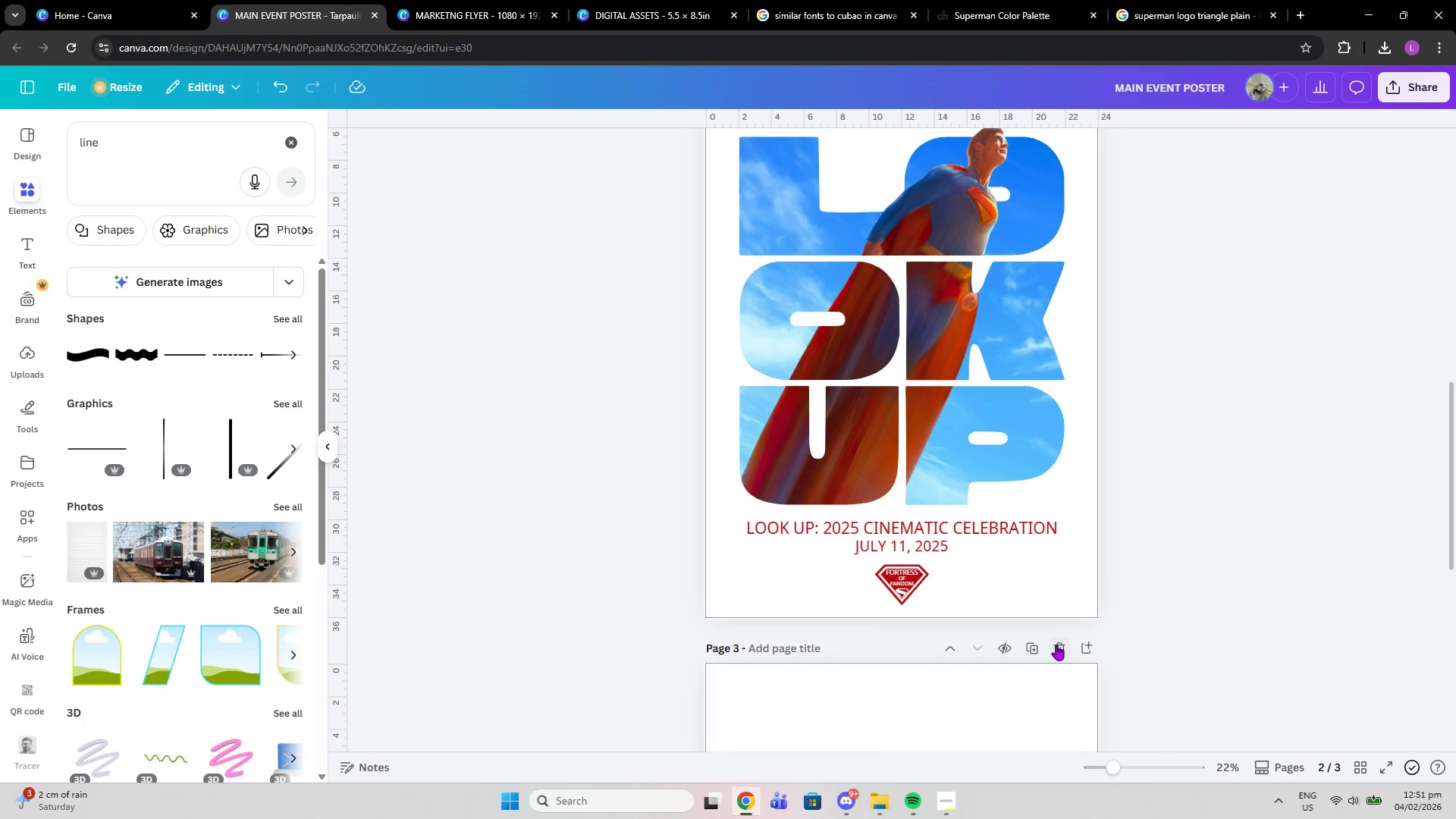 
left_click([1056, 645])
 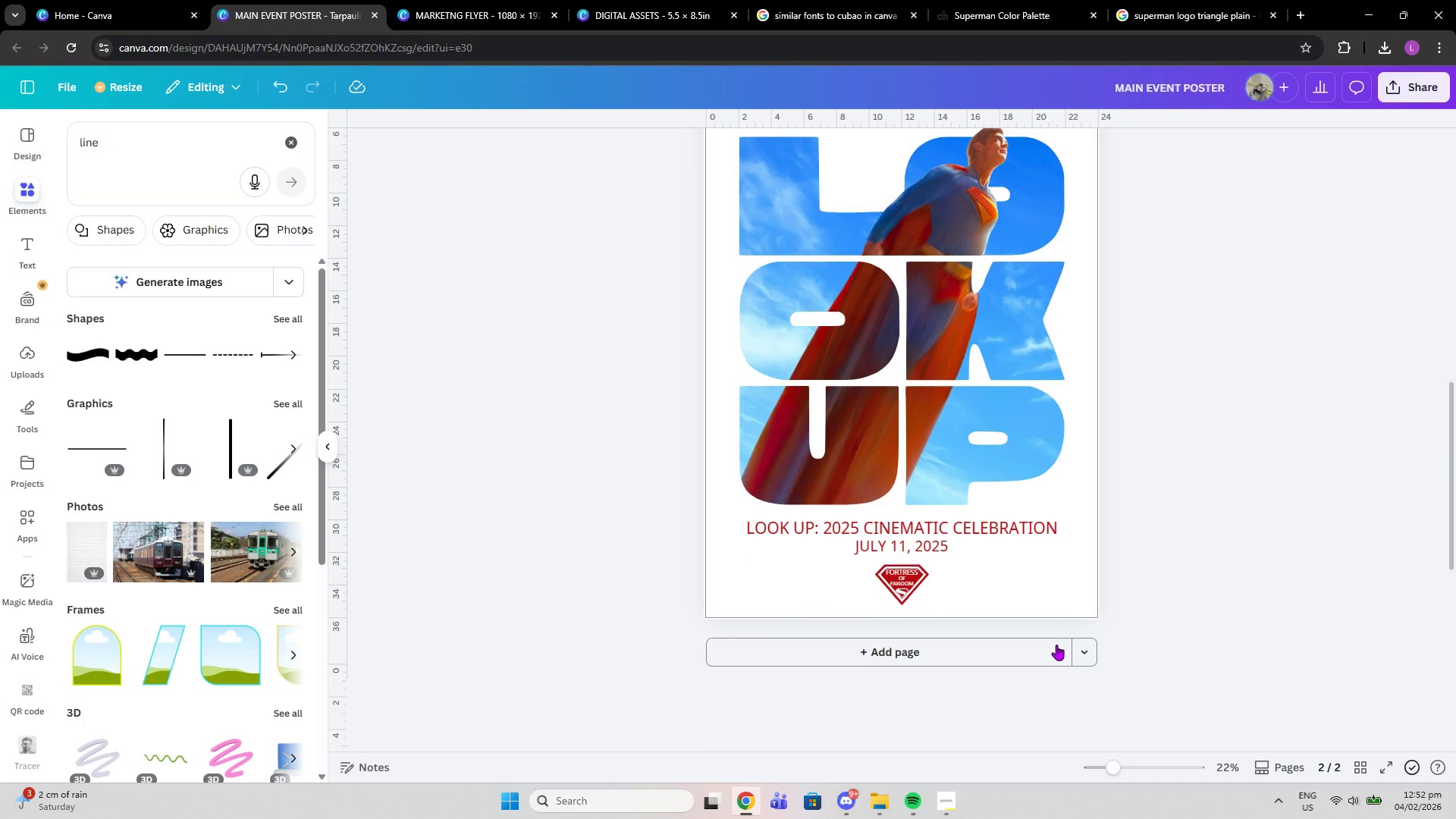 
scroll: coordinate [1078, 444], scroll_direction: up, amount: 11.0
 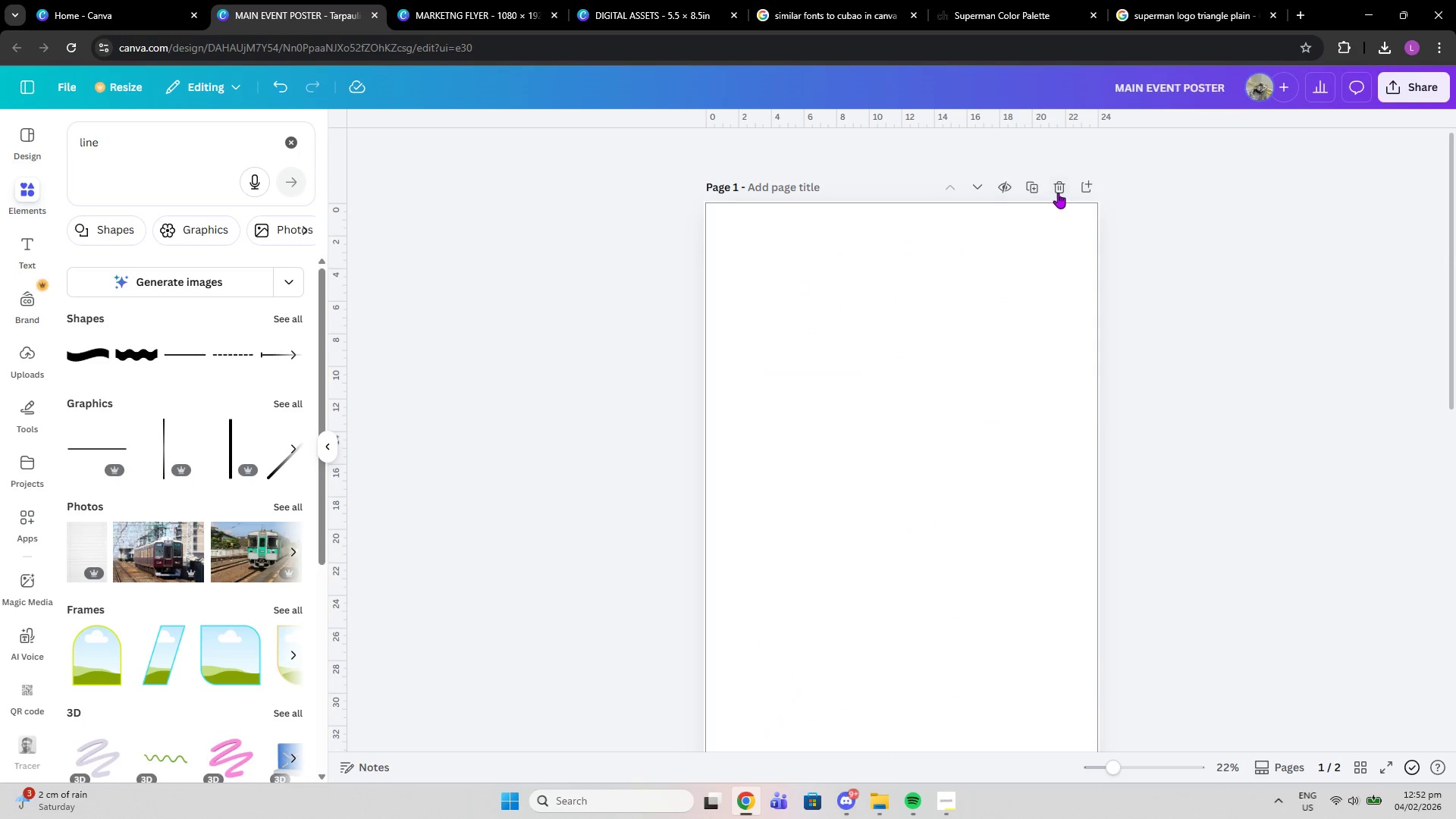 
left_click([1058, 193])
 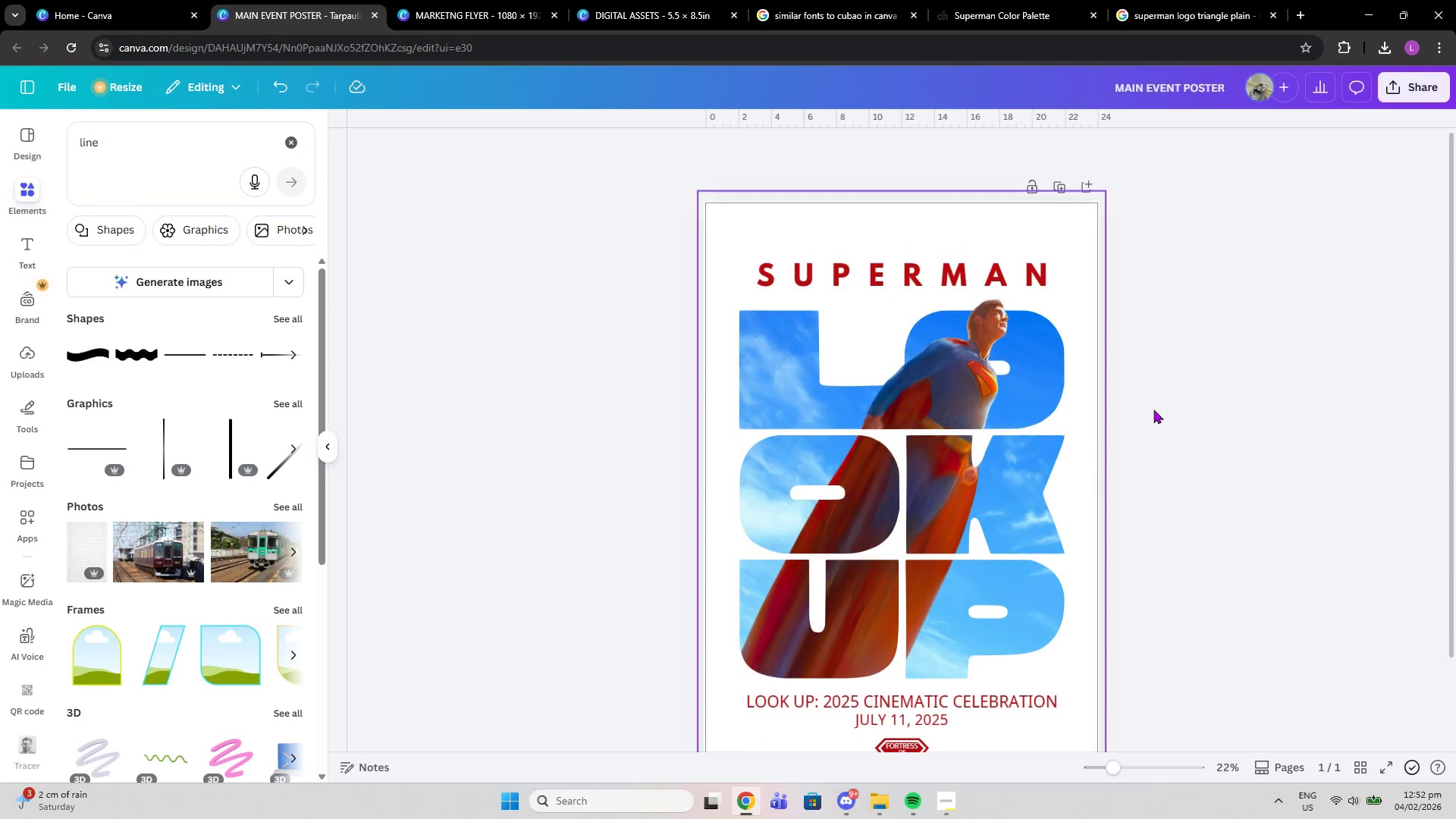 
scroll: coordinate [1151, 419], scroll_direction: down, amount: 2.0
 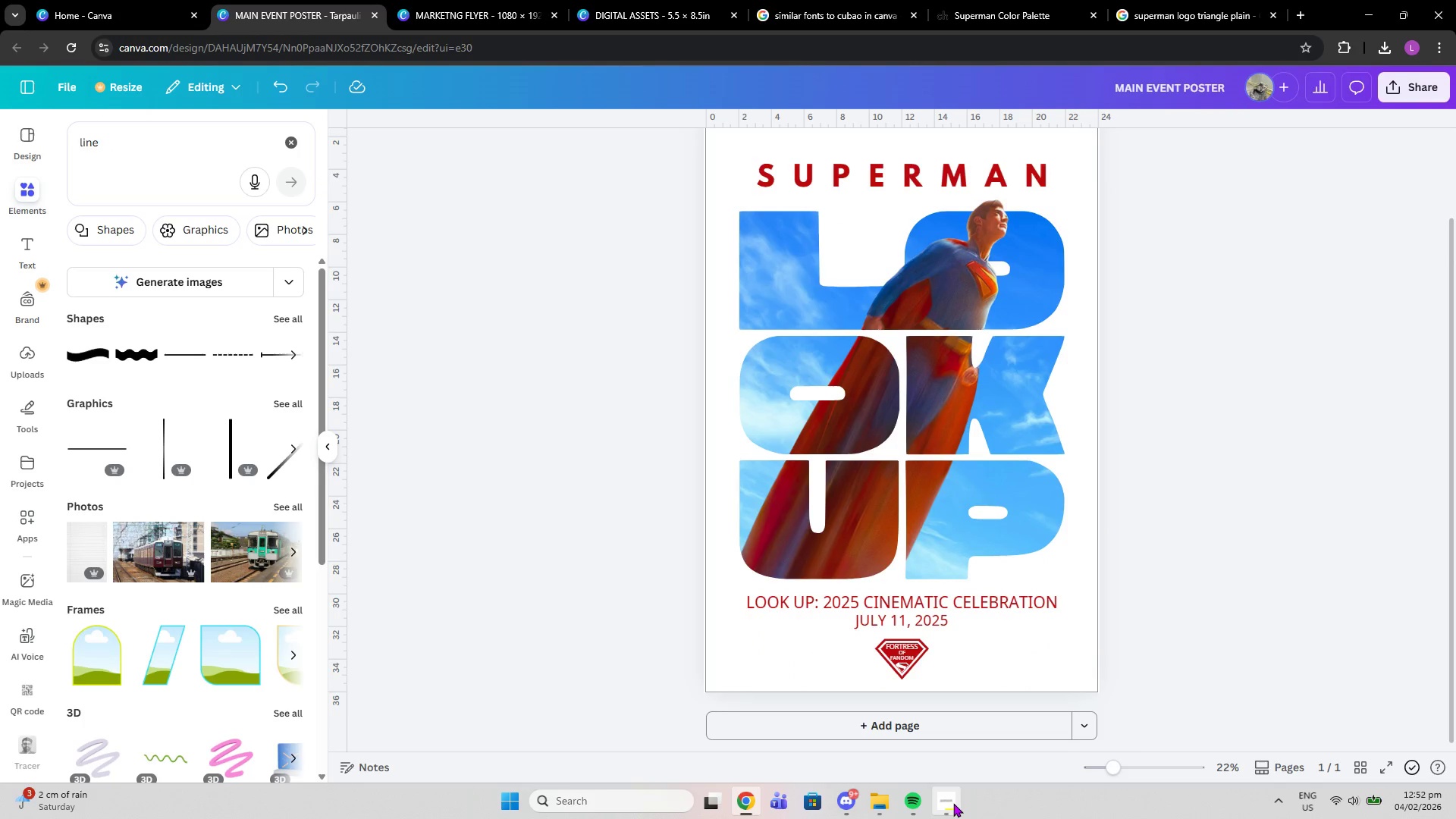 
left_click([953, 803])
 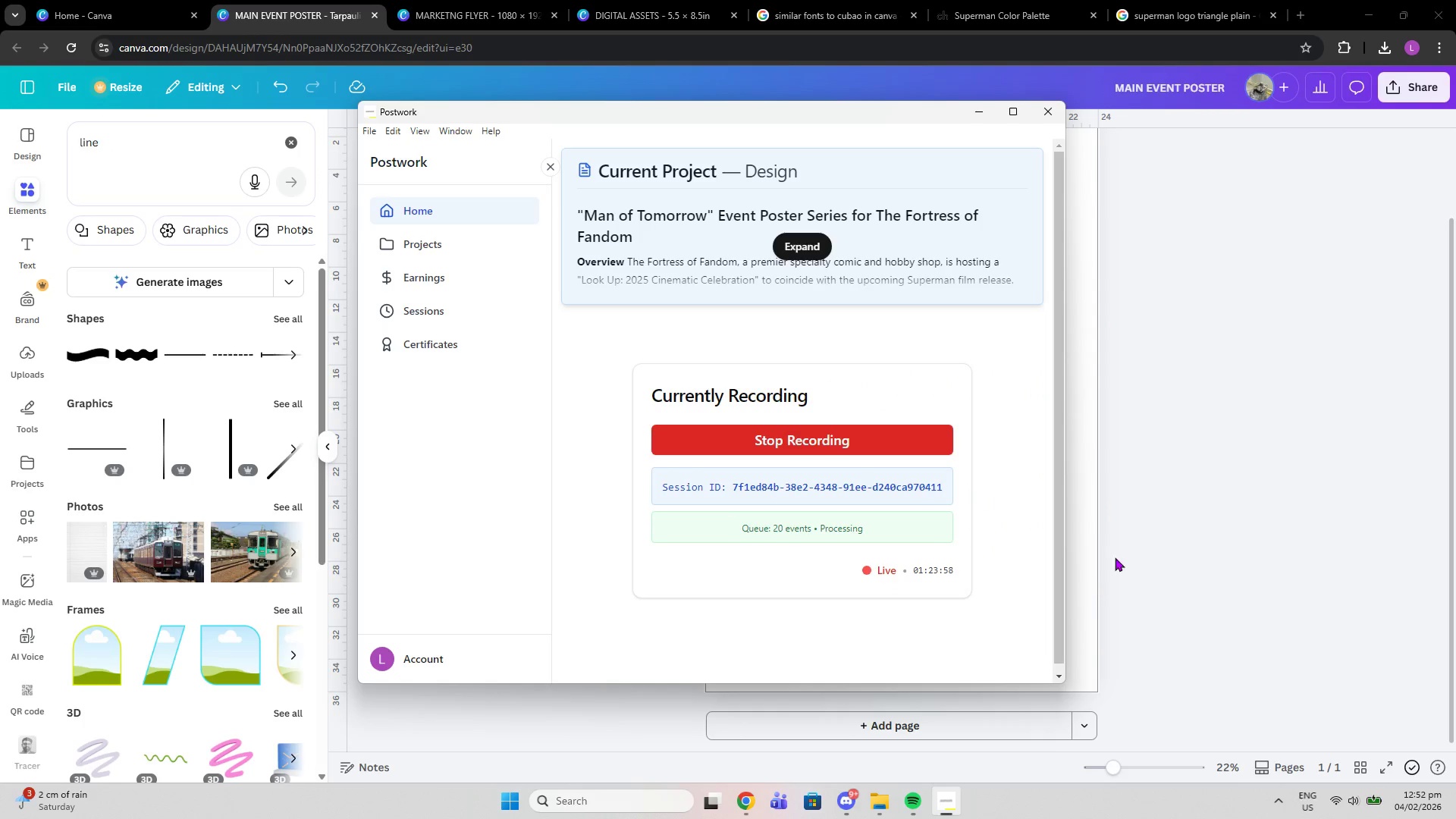 
left_click([1150, 538])
 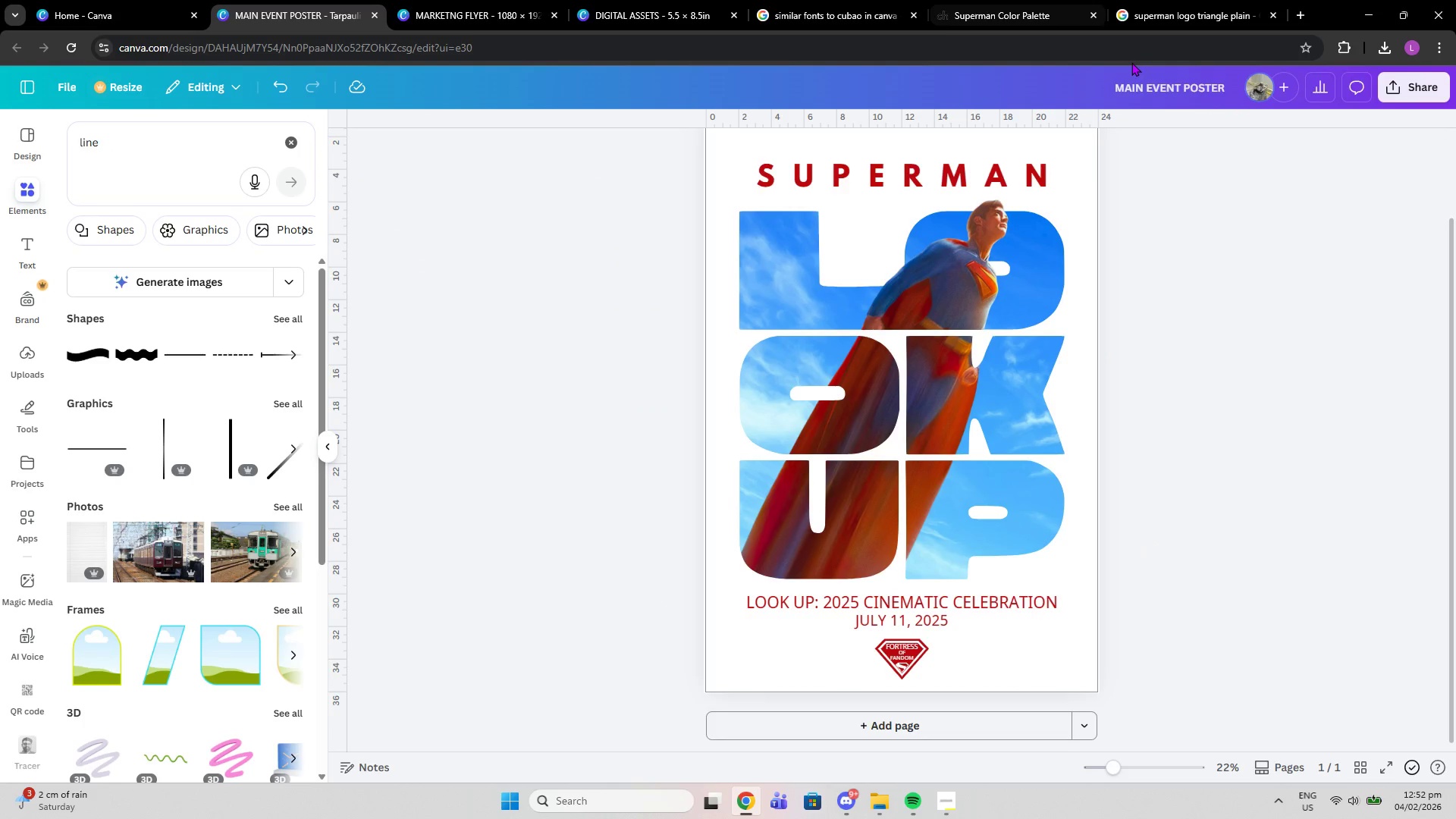 
left_click([1116, 86])
 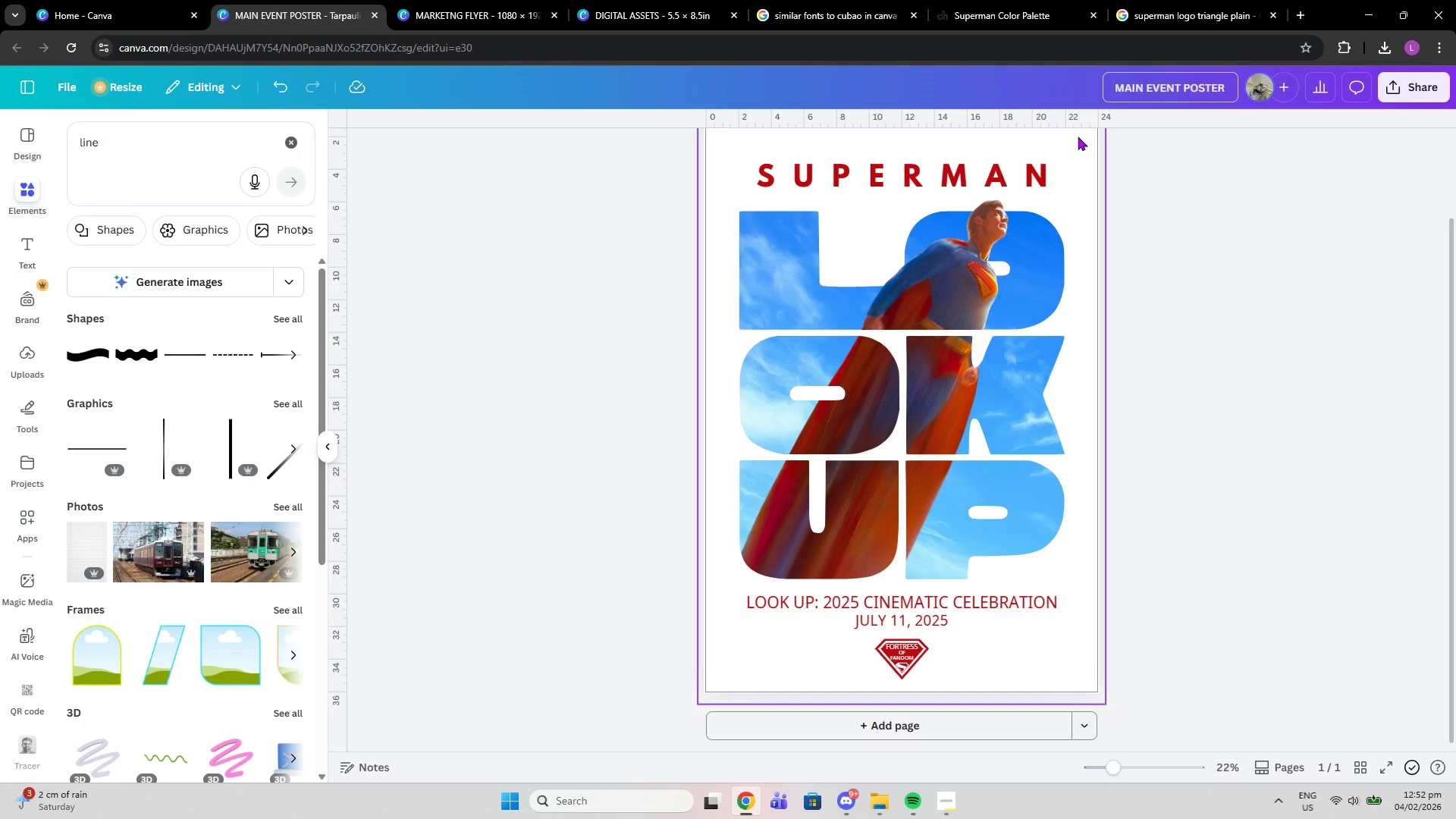 
type(SUPERMAN )
 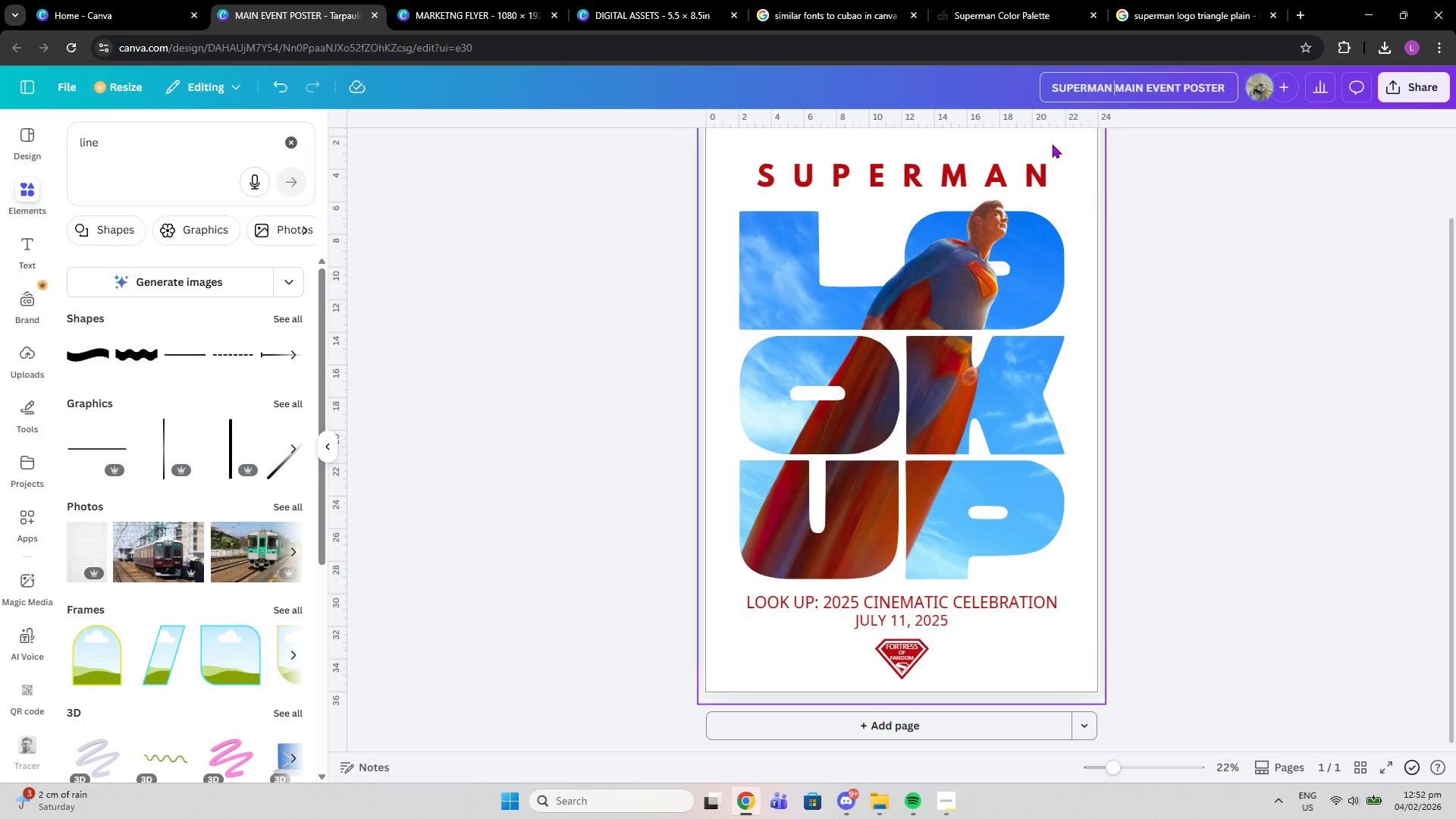 
left_click([1165, 267])
 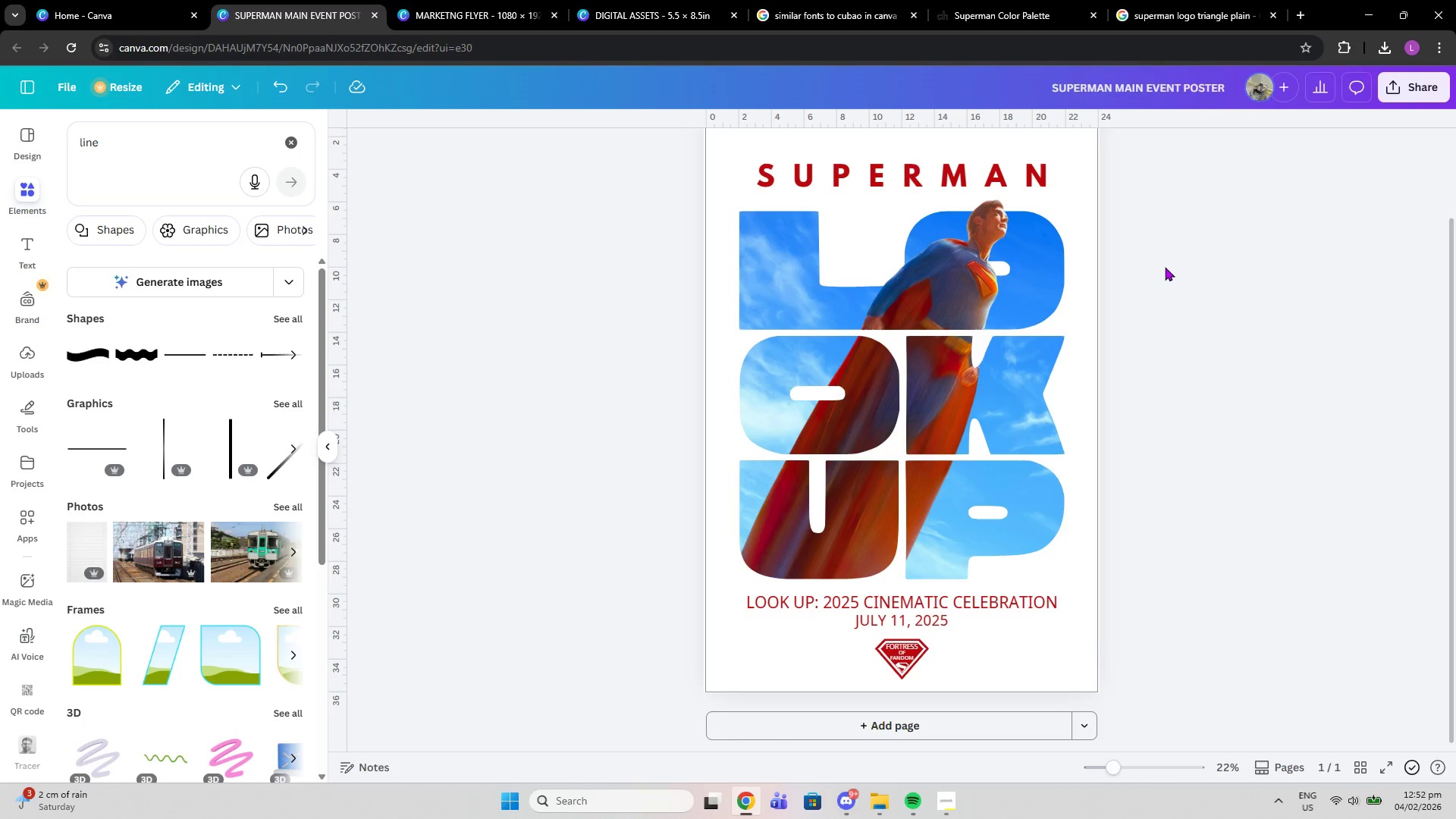 
scroll: coordinate [1158, 268], scroll_direction: up, amount: 1.0
 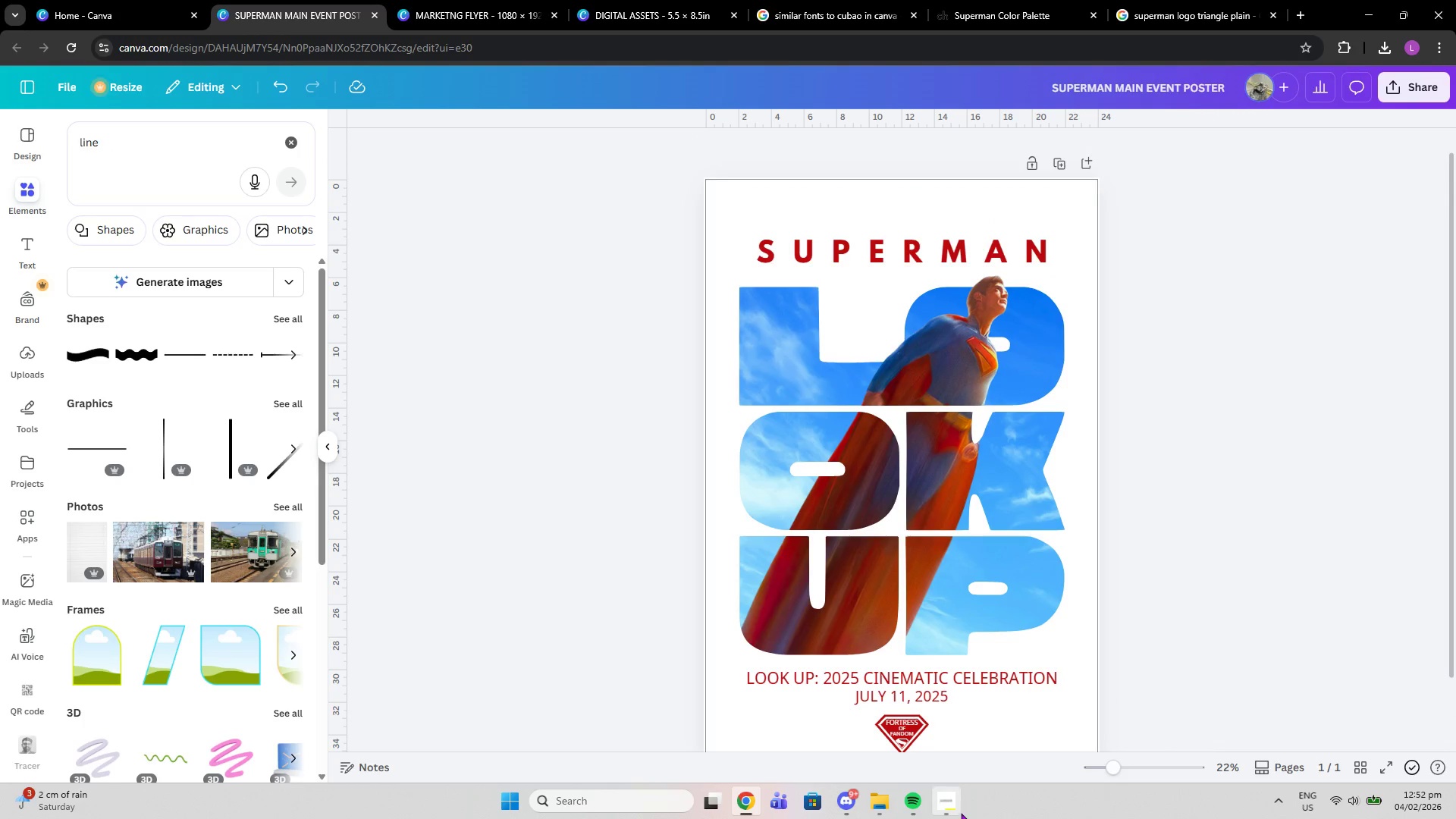 
left_click([960, 813])
 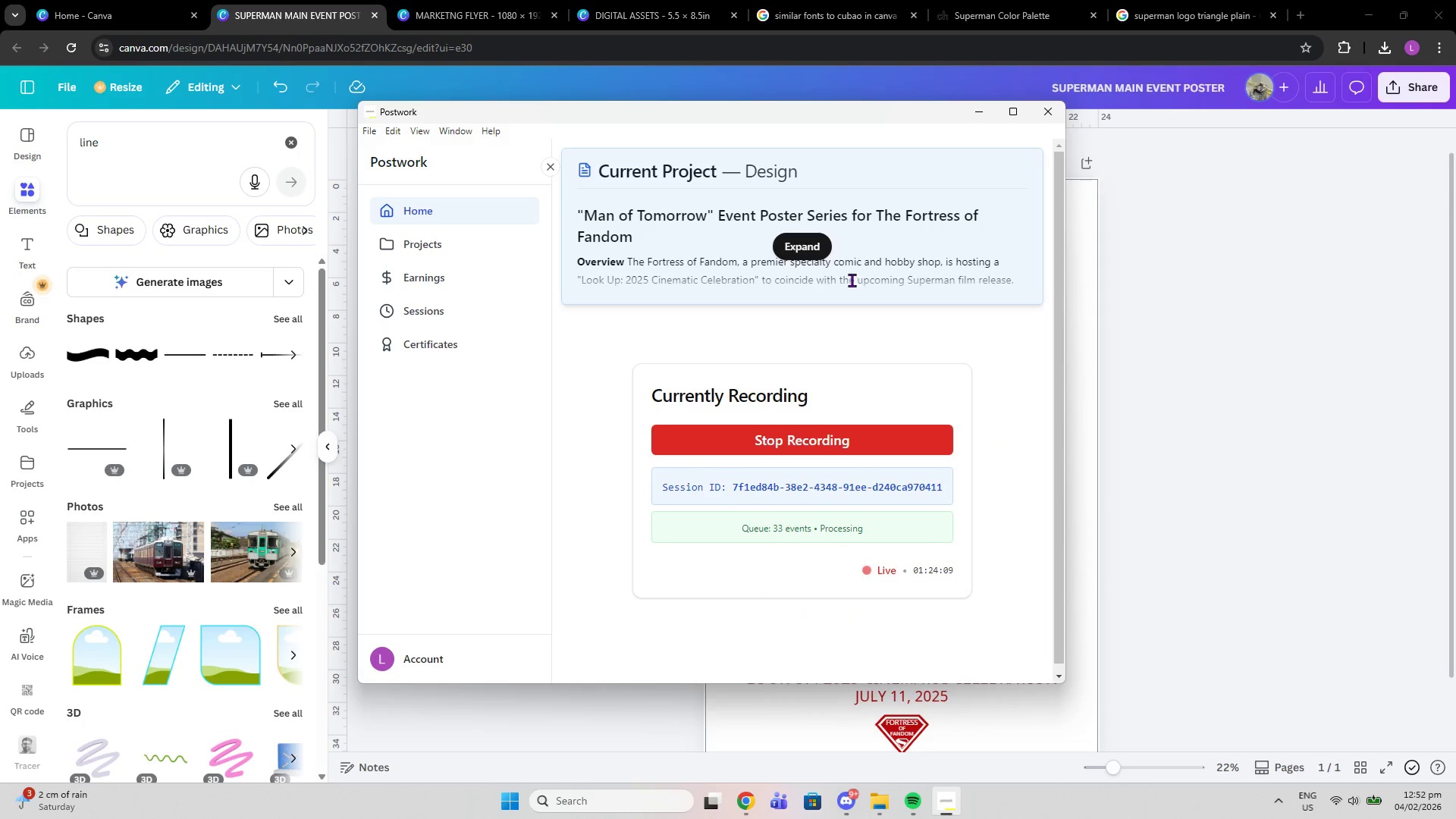 
left_click([815, 235])